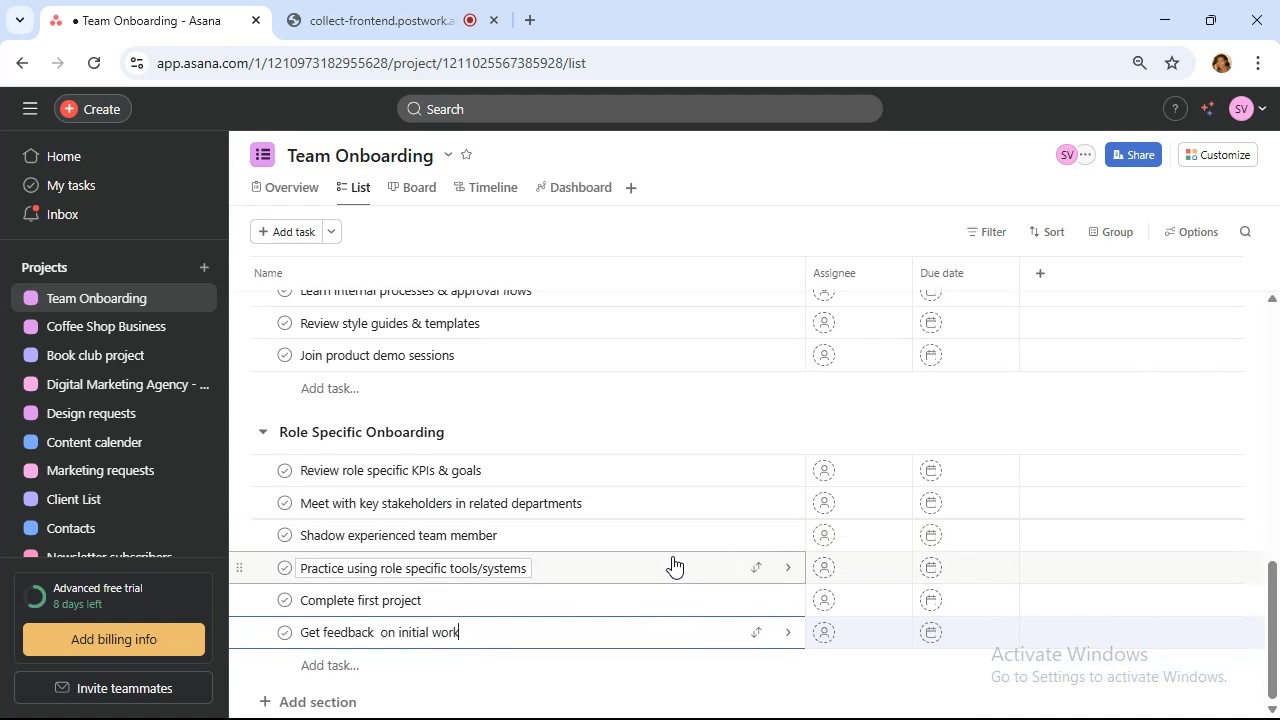 
key(Enter)
 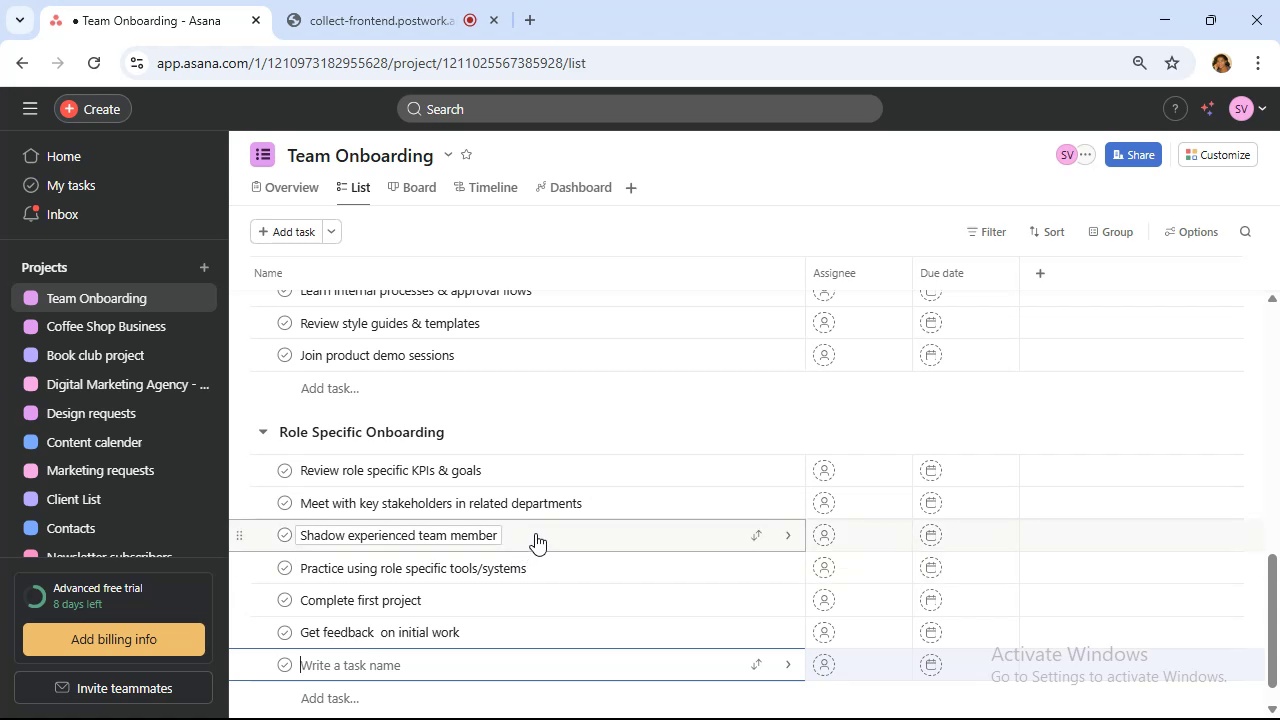 
wait(7.86)
 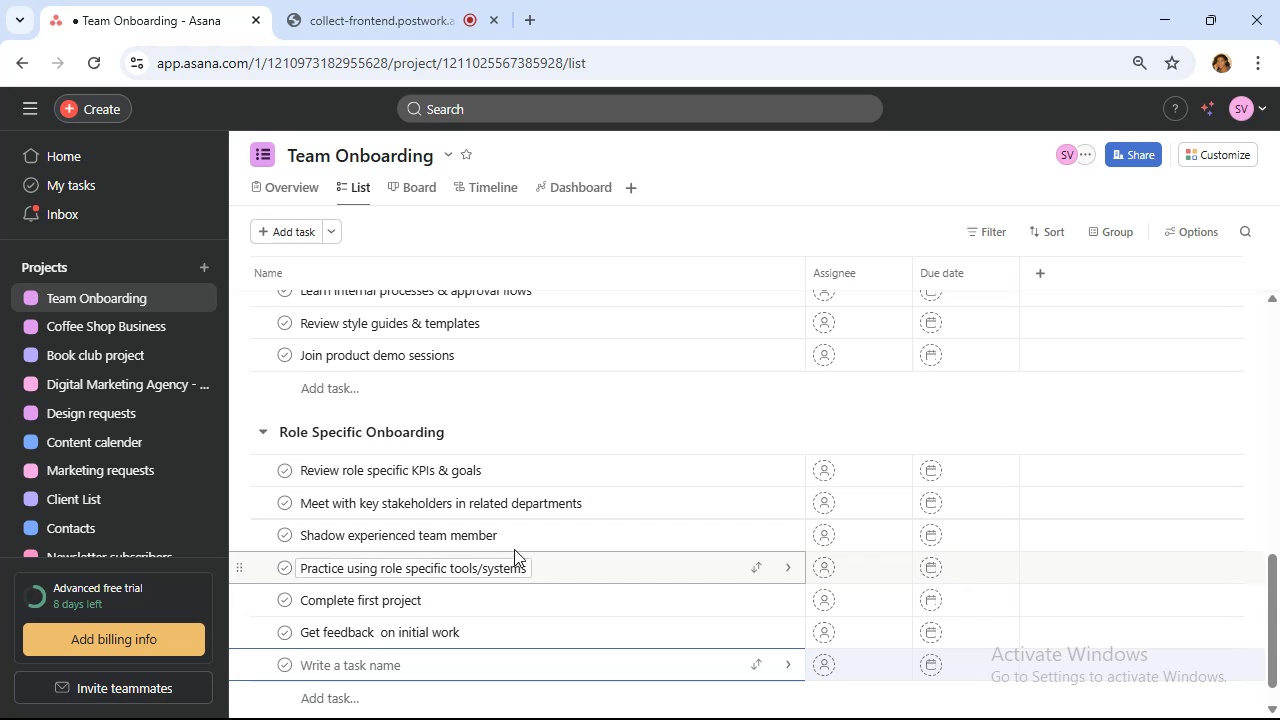 
type(Schedule weeklu)
key(Backspace)
type(y 1:1s with m)
key(Backspace)
type(line manager)
 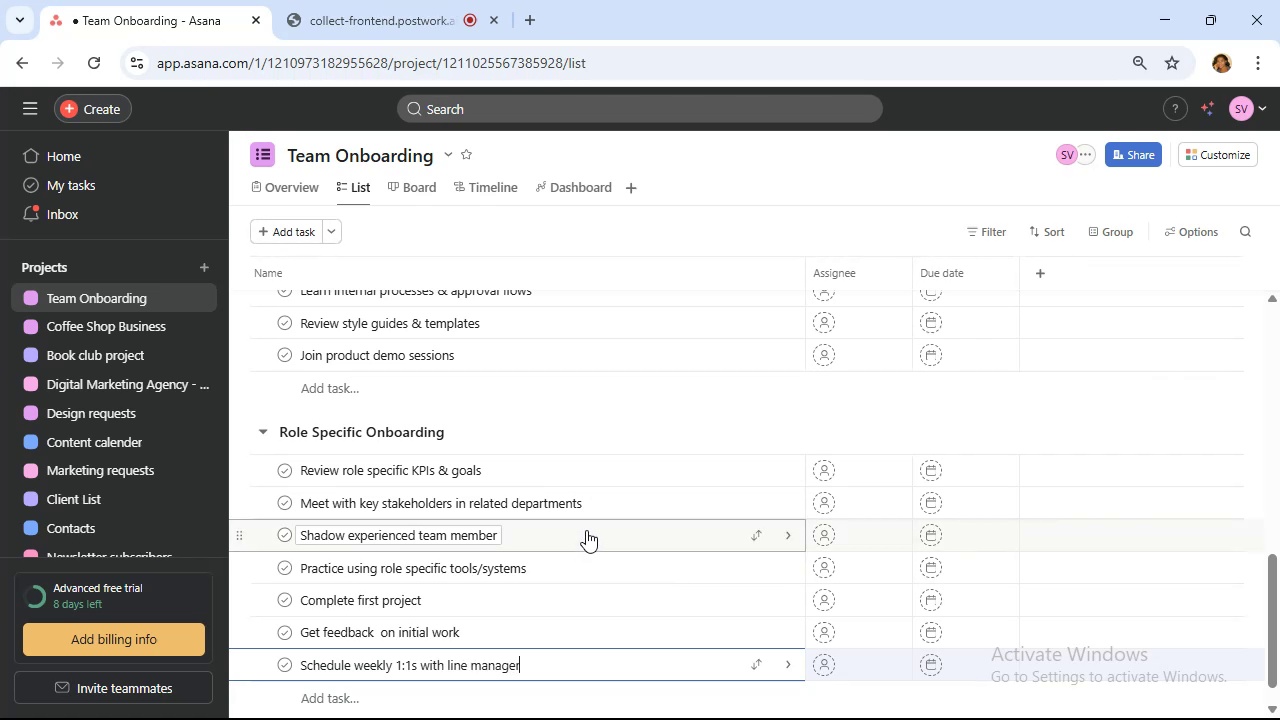 
key(Enter)
 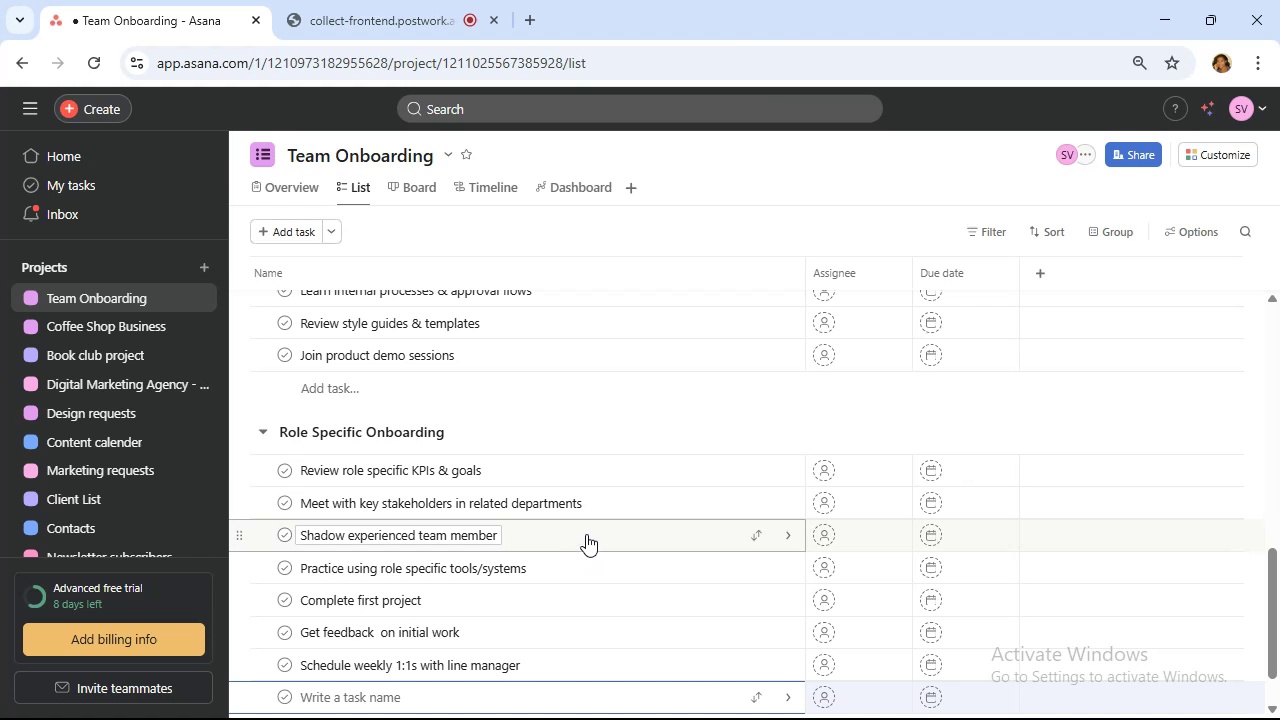 
scroll: coordinate [586, 533], scroll_direction: down, amount: 5.0
 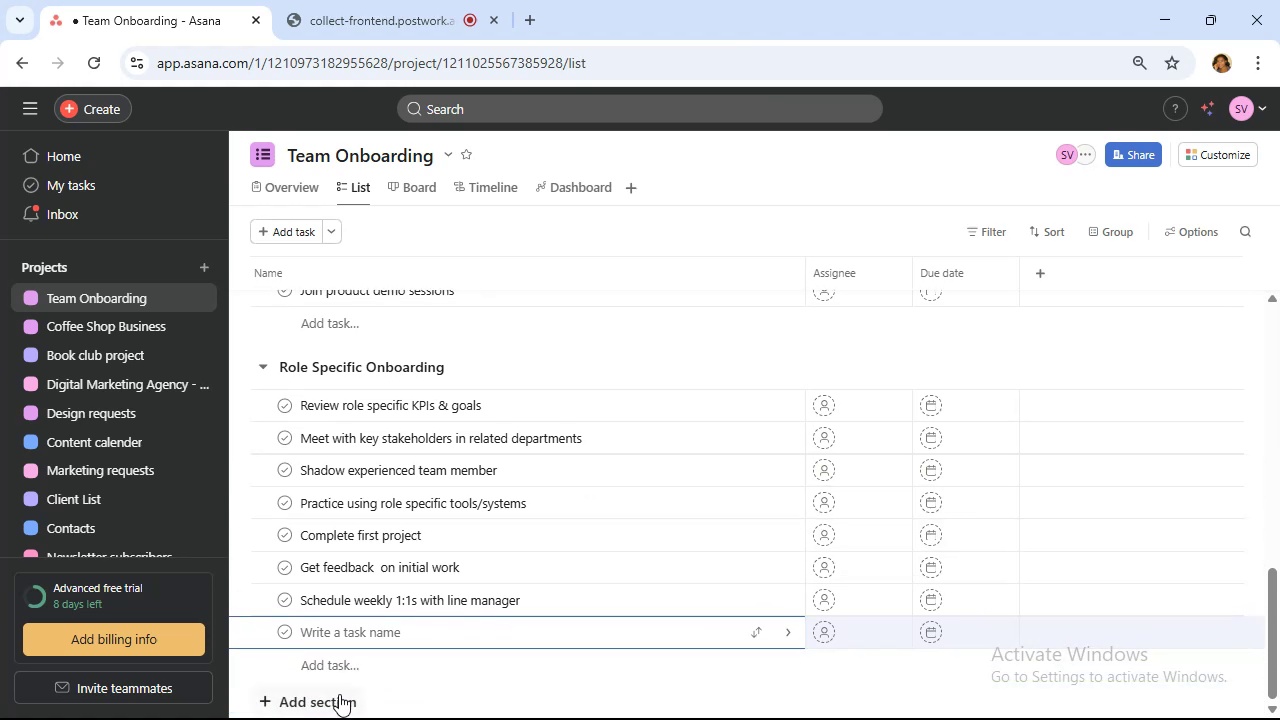 
left_click([339, 696])
 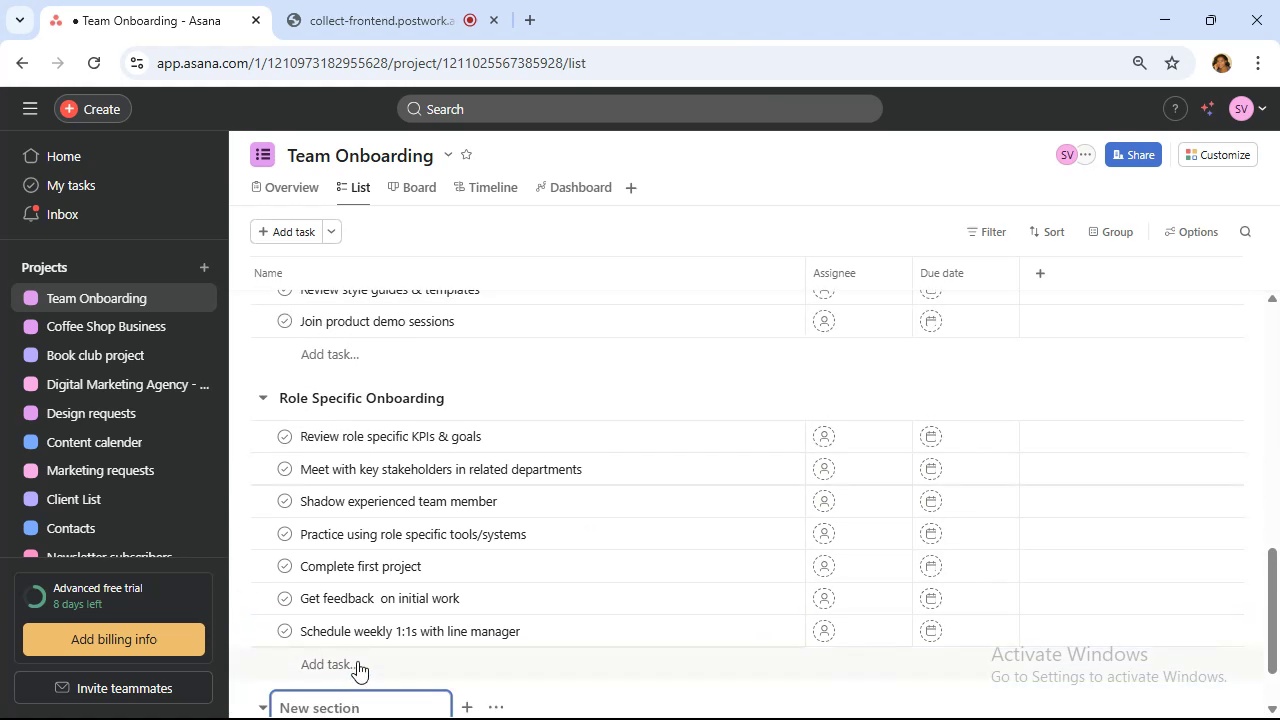 
scroll: coordinate [405, 564], scroll_direction: down, amount: 8.0
 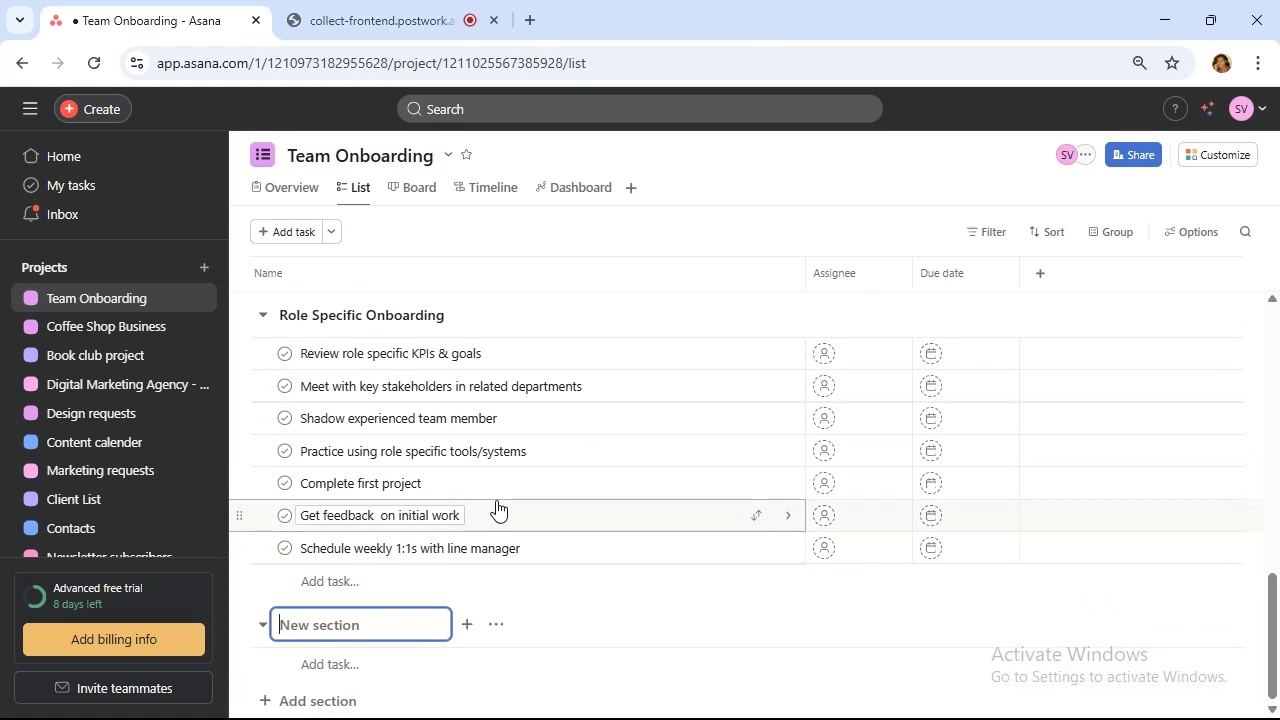 
type(Engagement & Culture b)
key(Backspace)
type(Building)
 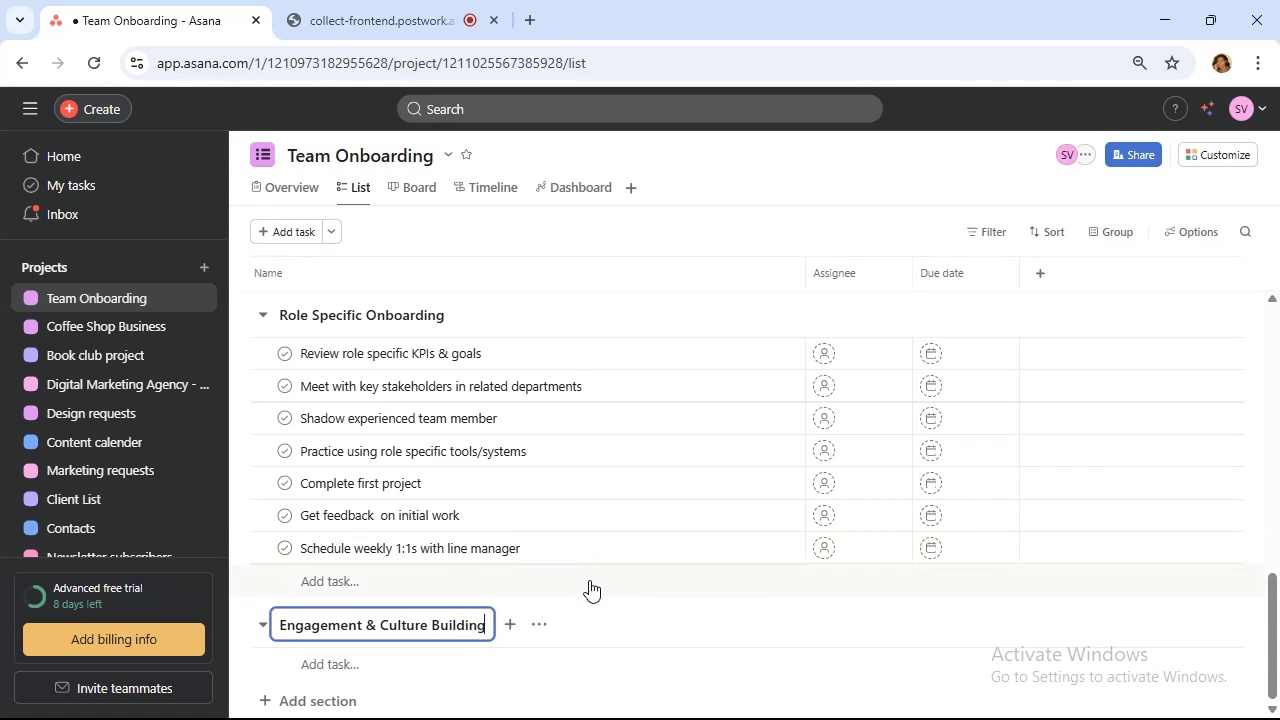 
left_click([371, 663])
 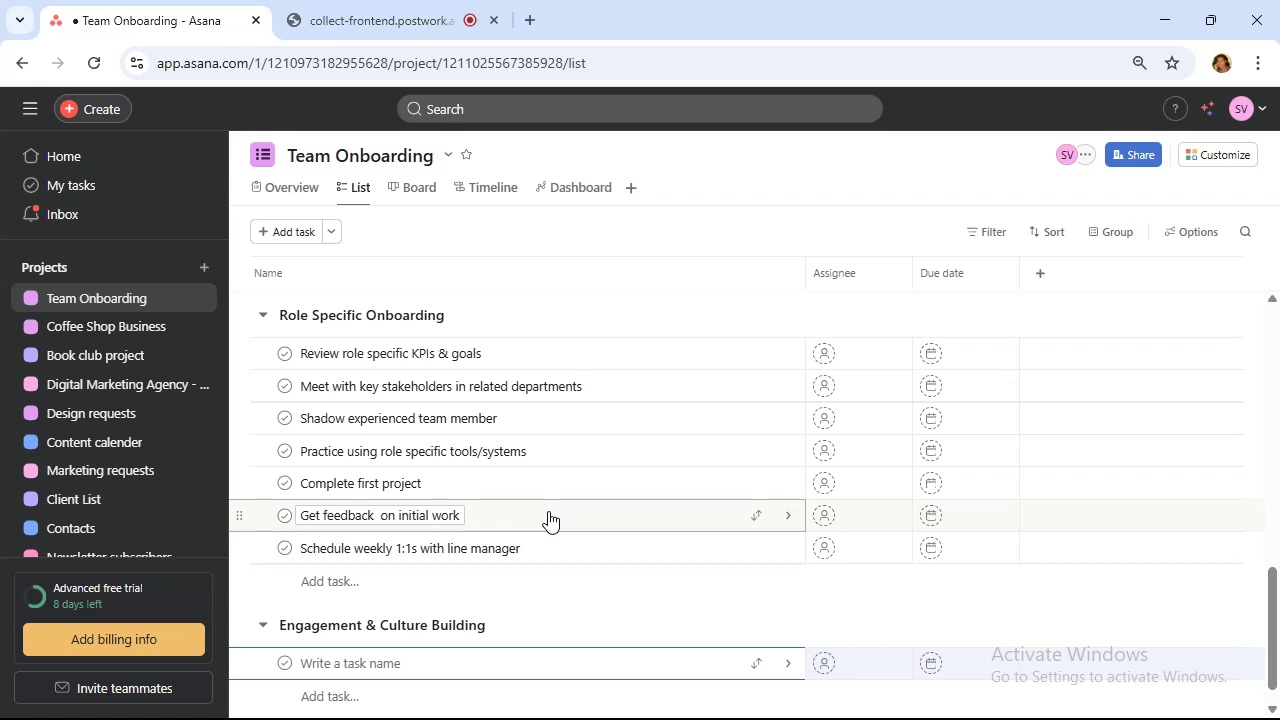 
wait(71.94)
 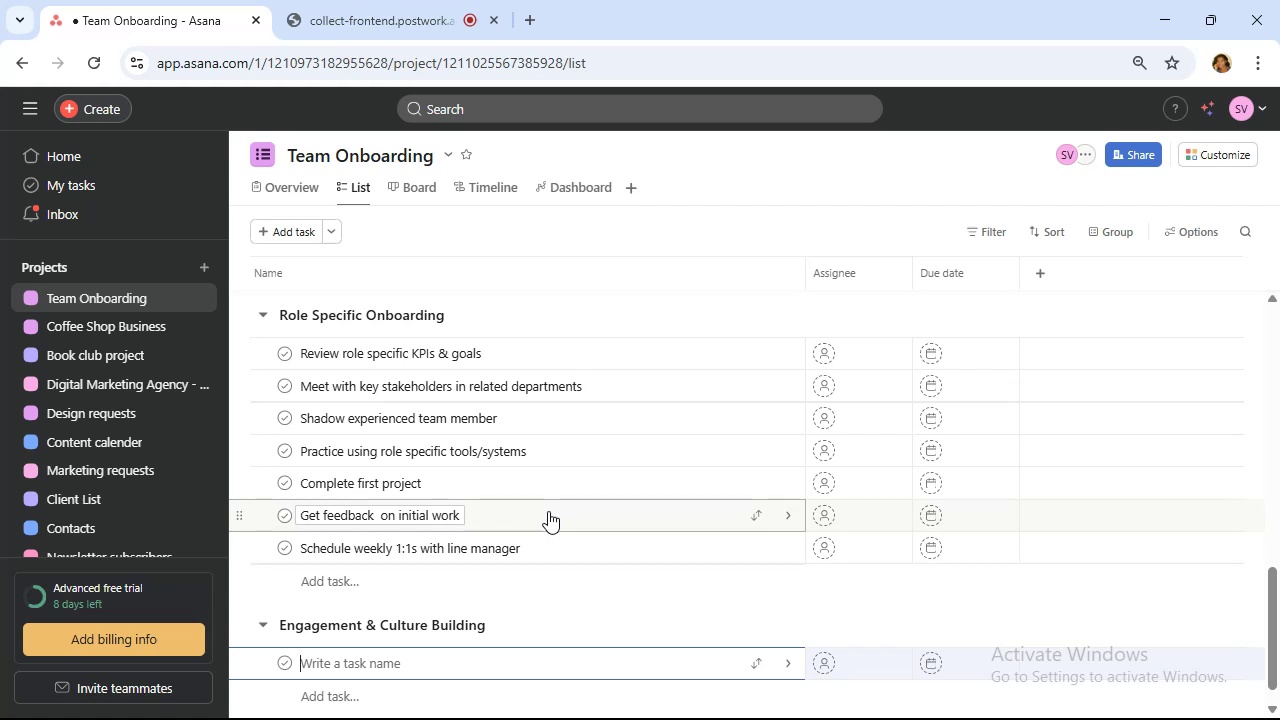 
type(Join team standup m)
 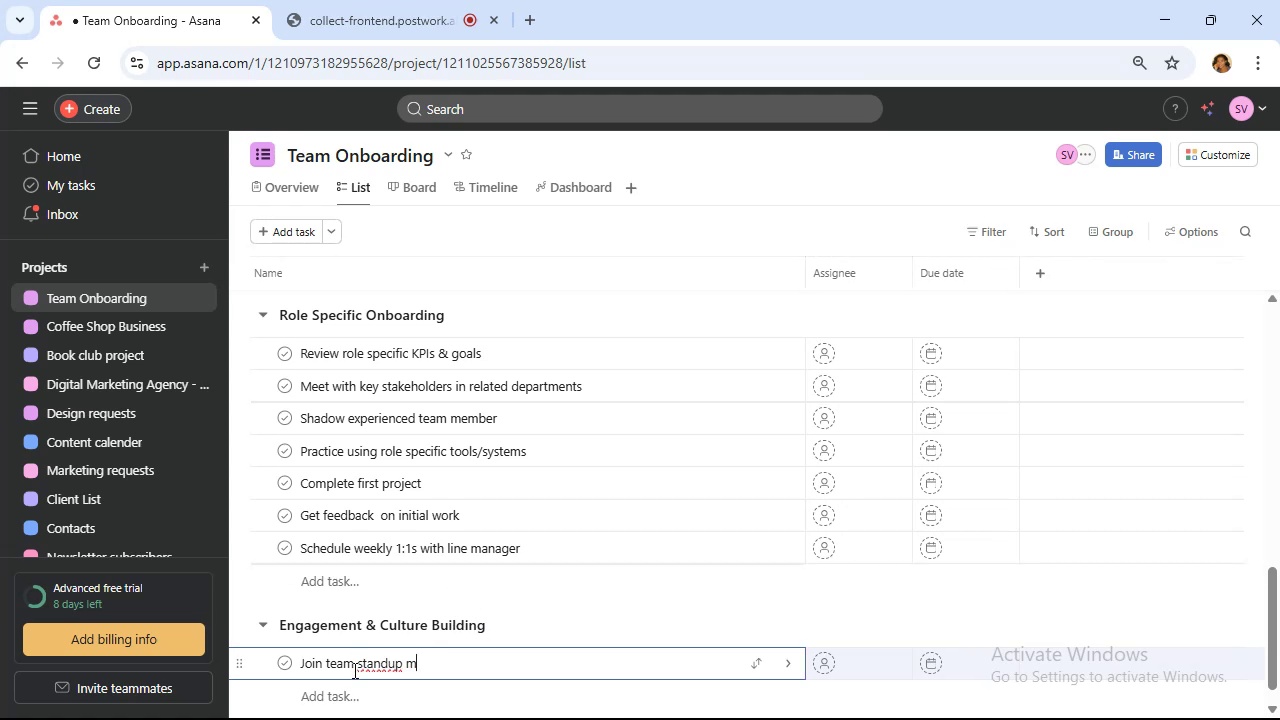 
right_click([367, 665])
 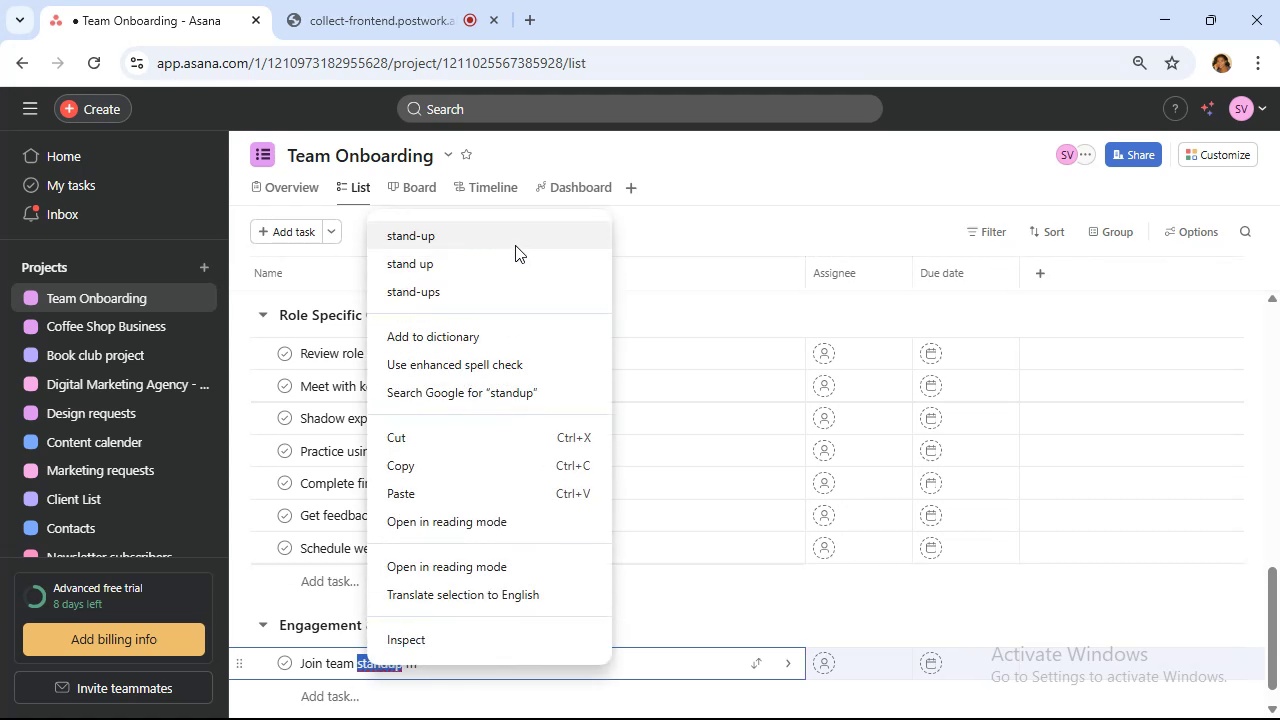 
left_click([516, 234])
 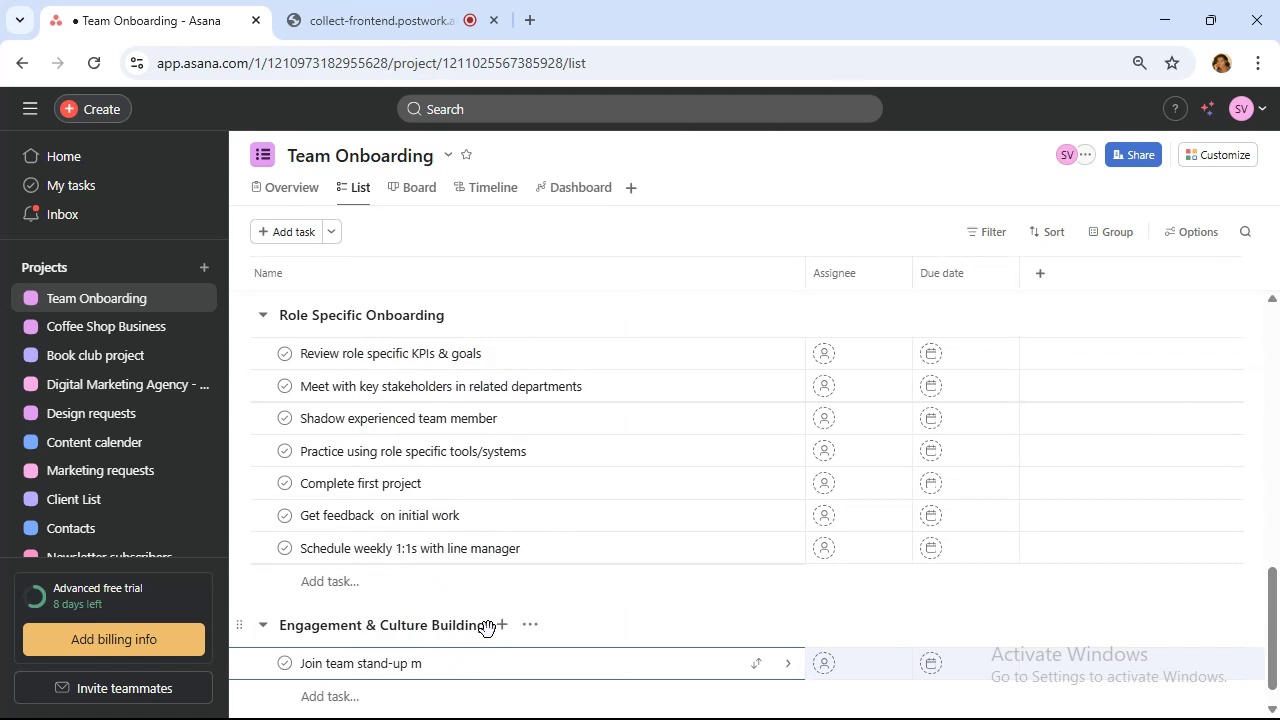 
key(ArrowRight)
 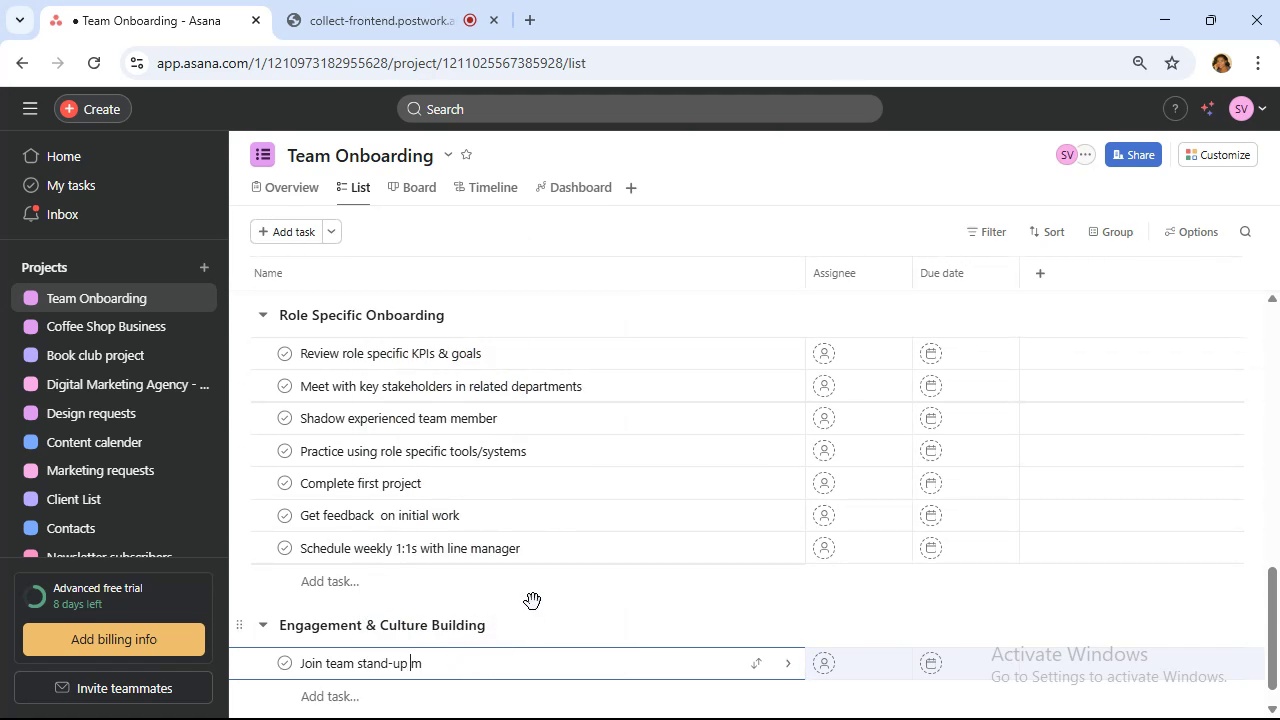 
key(ArrowRight)
 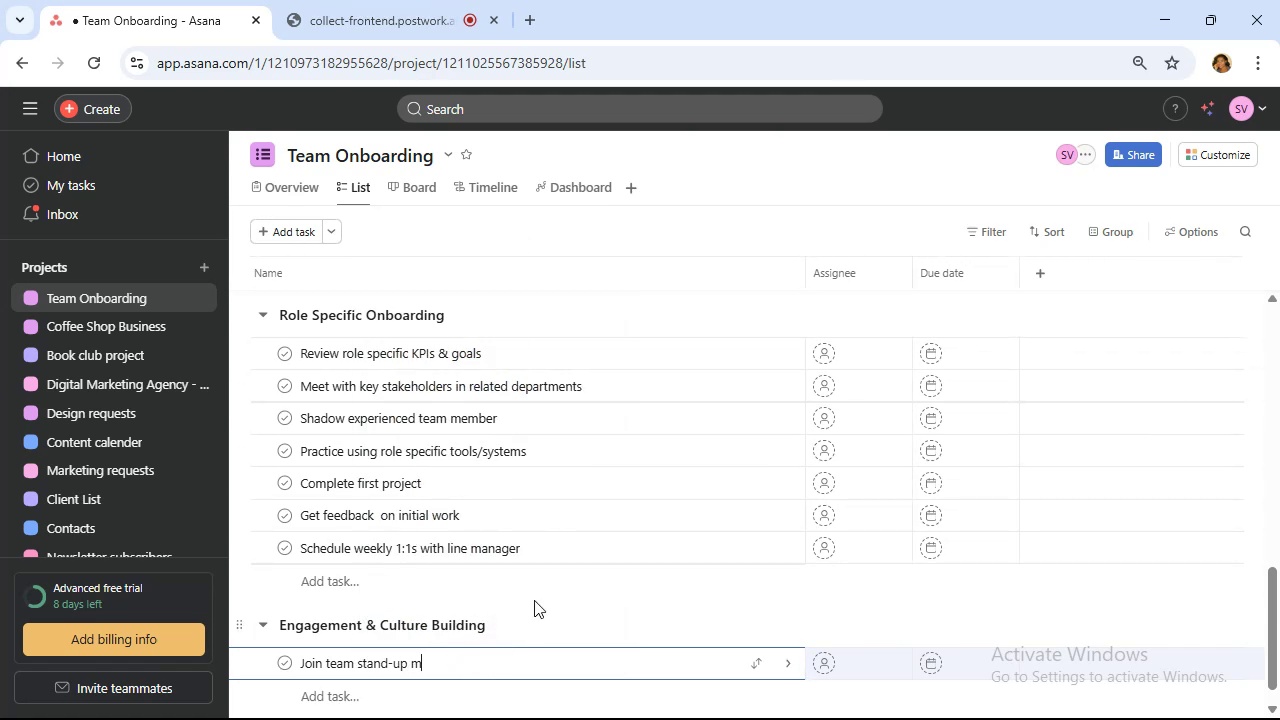 
key(ArrowRight)
 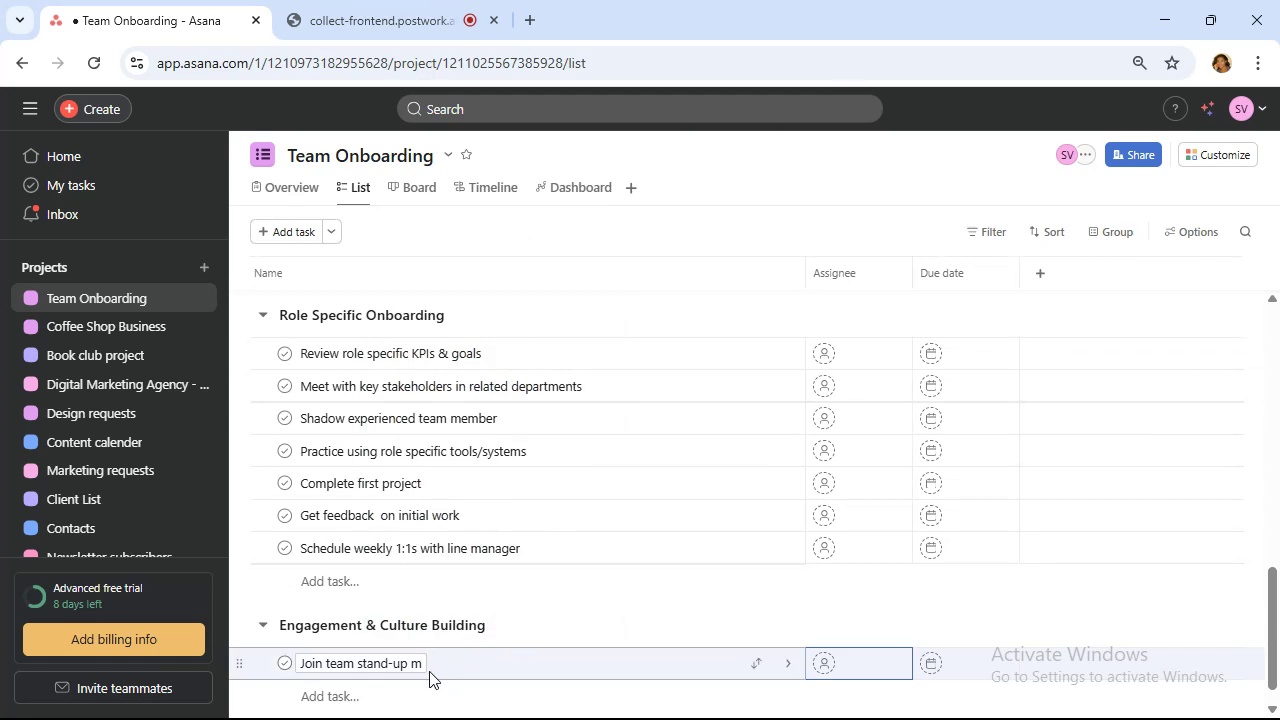 
left_click([413, 669])
 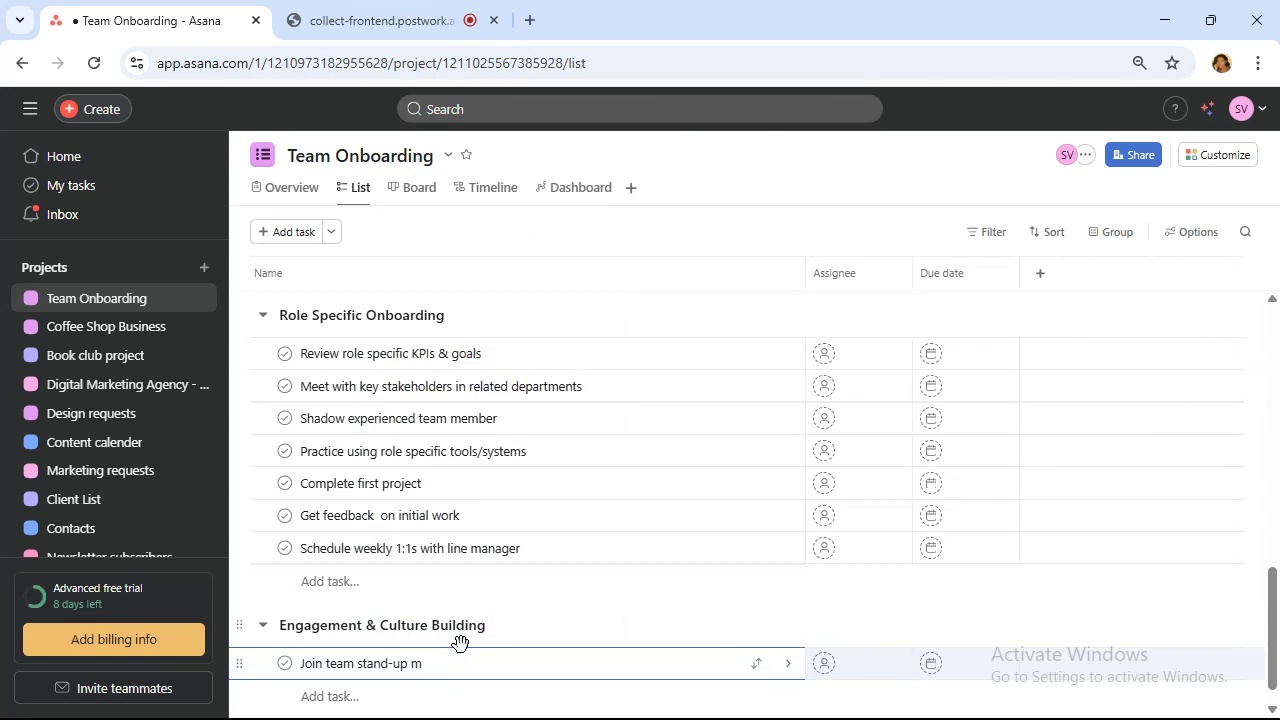 
key(ArrowRight)
 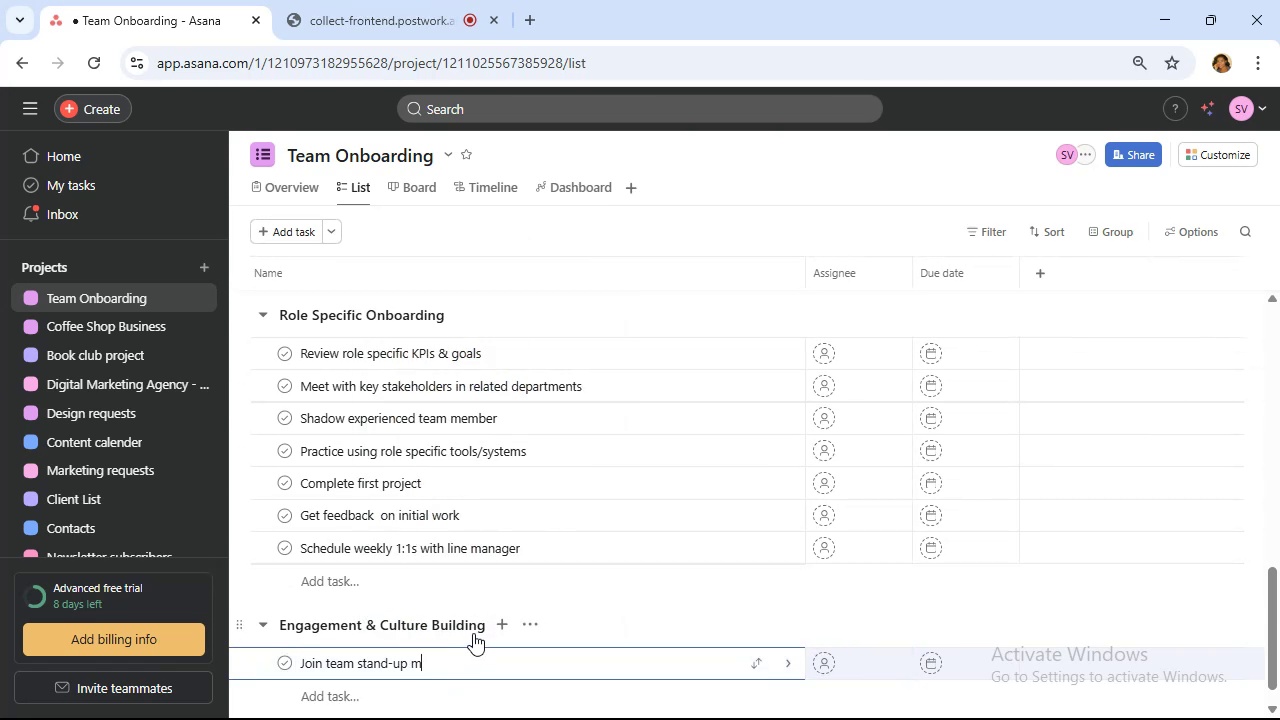 
type(eetings)
 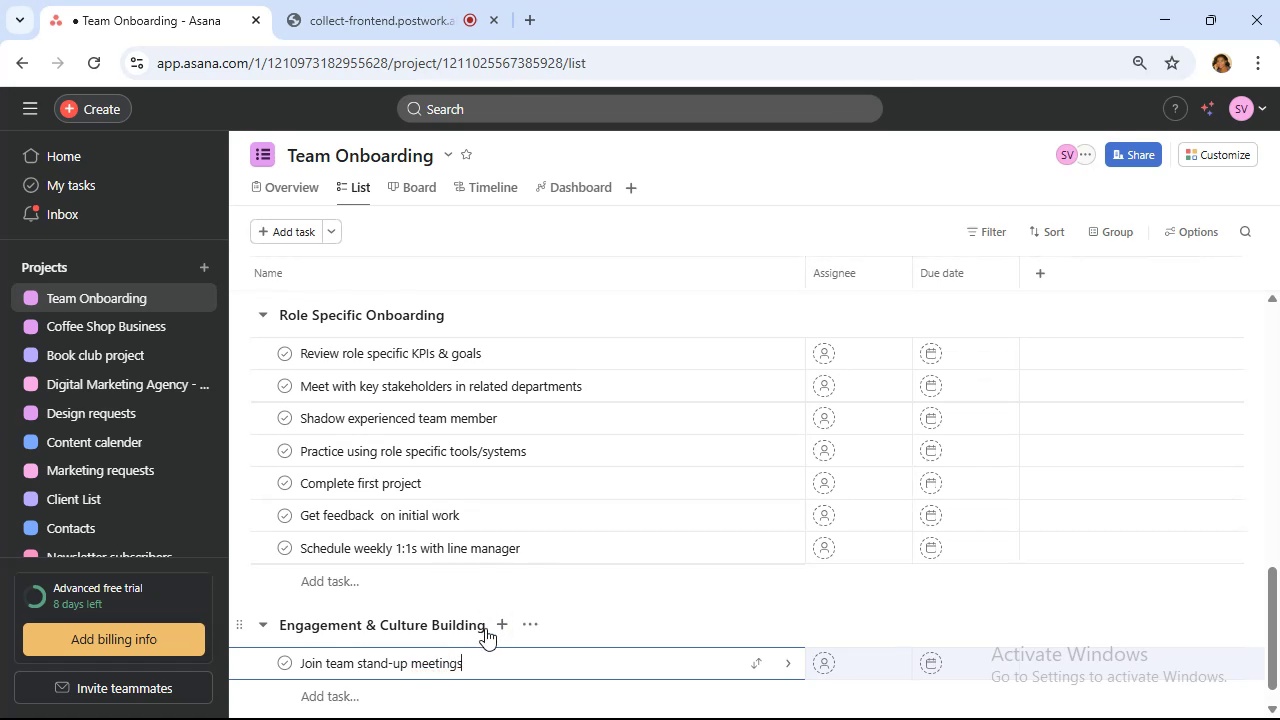 
key(Enter)
 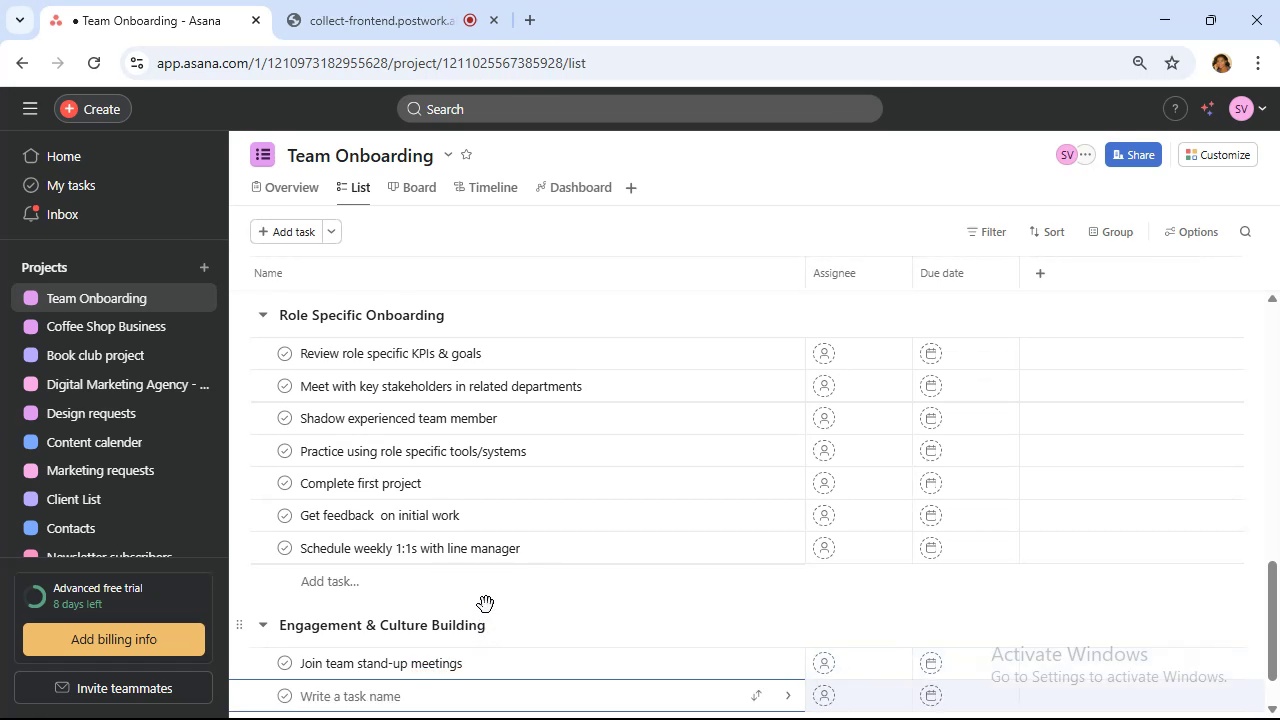 
type(Att)
 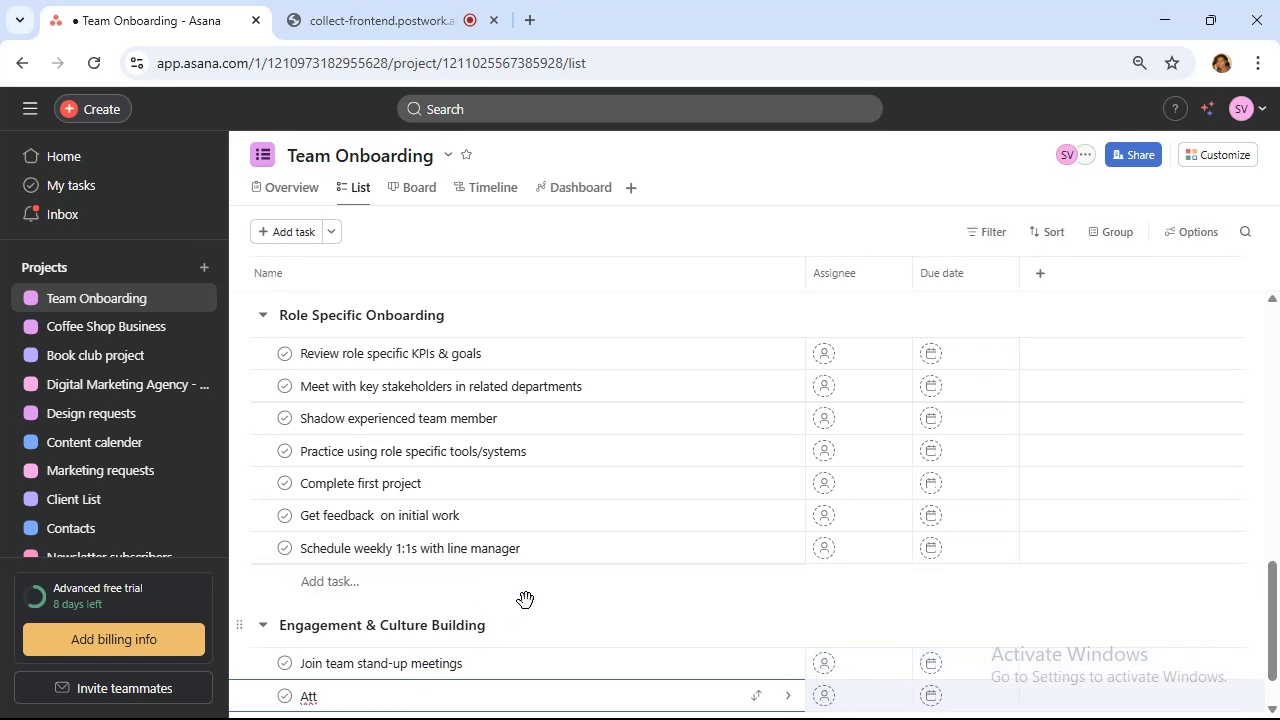 
wait(5.38)
 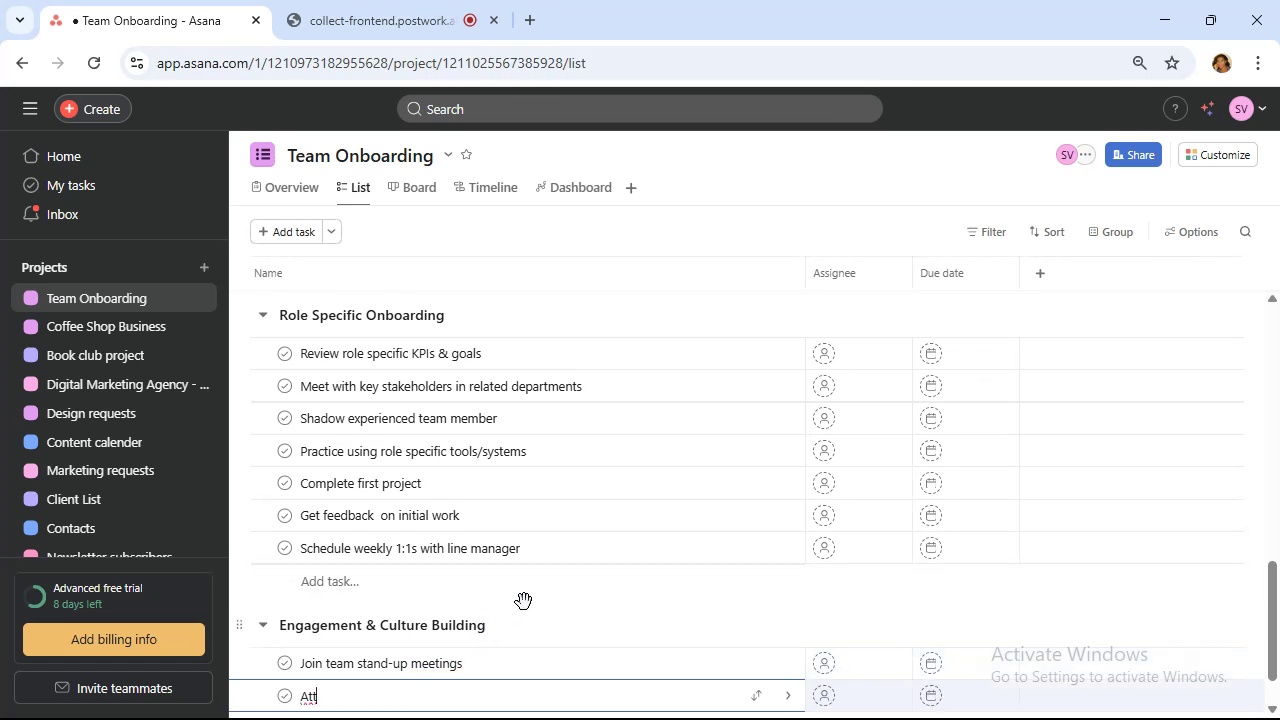 
type(end monthly all)
 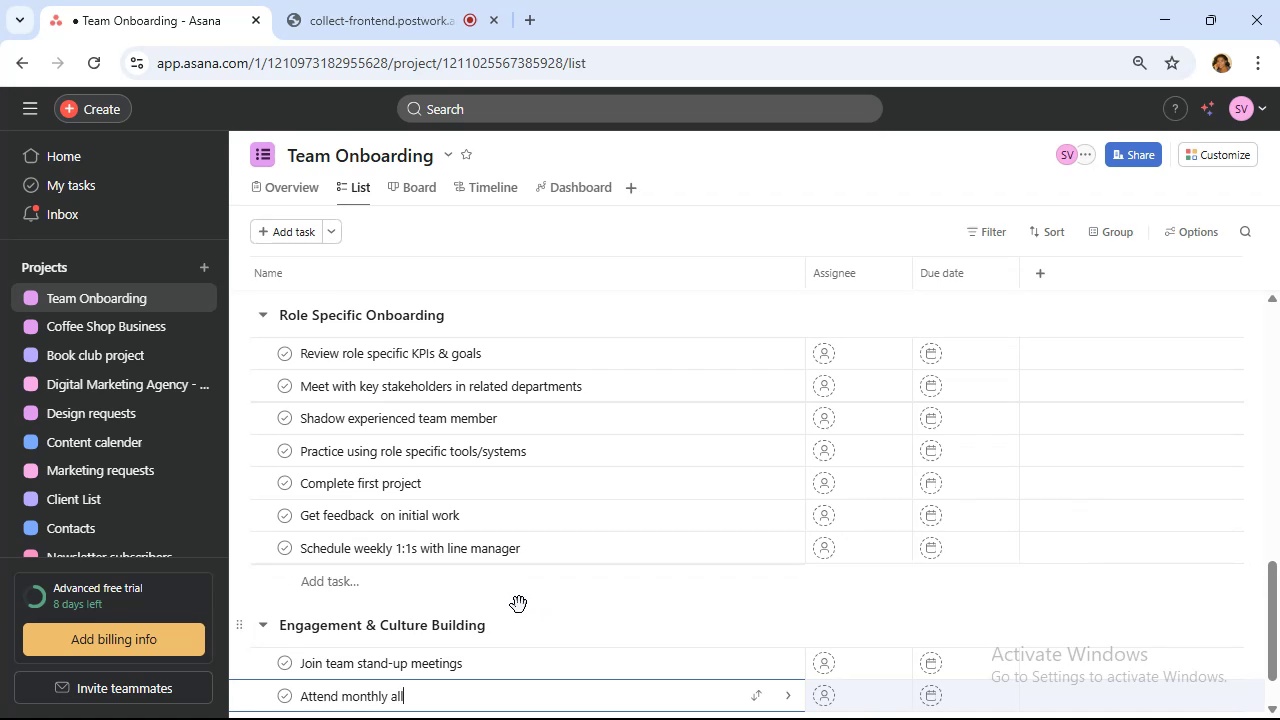 
key(Backspace)
key(Backspace)
key(Backspace)
type(meetings)
 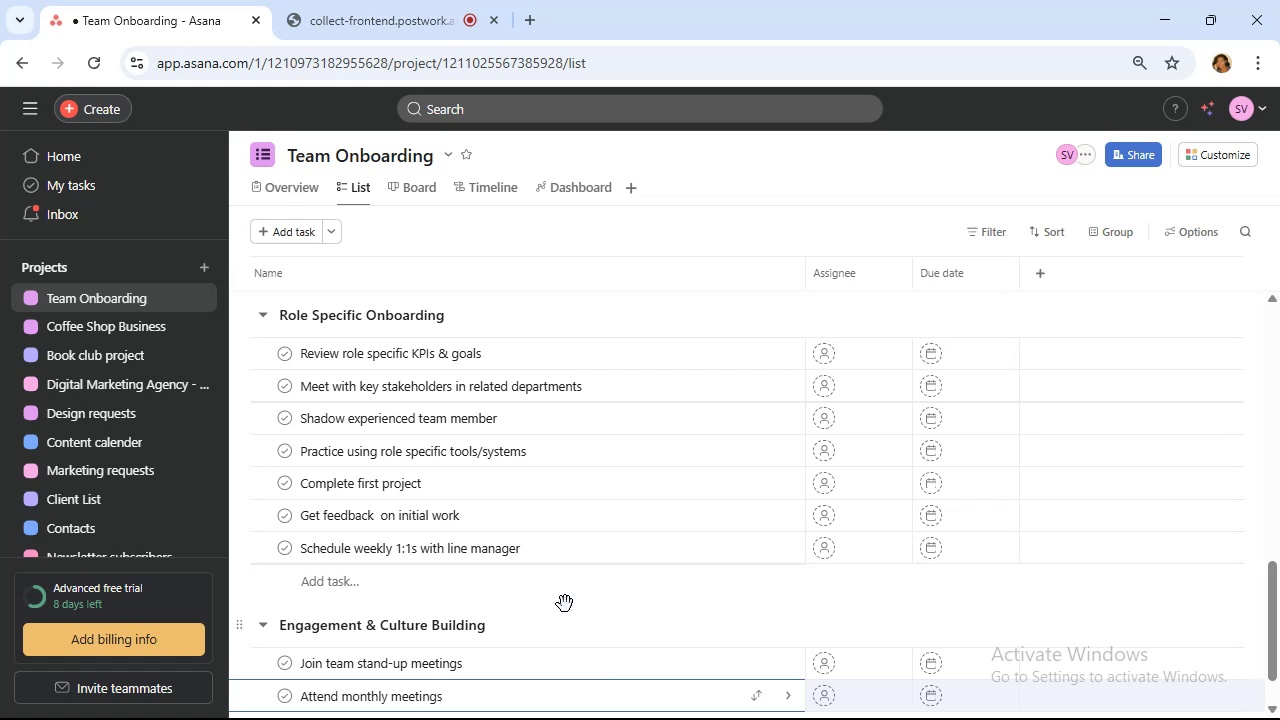 
key(Enter)
 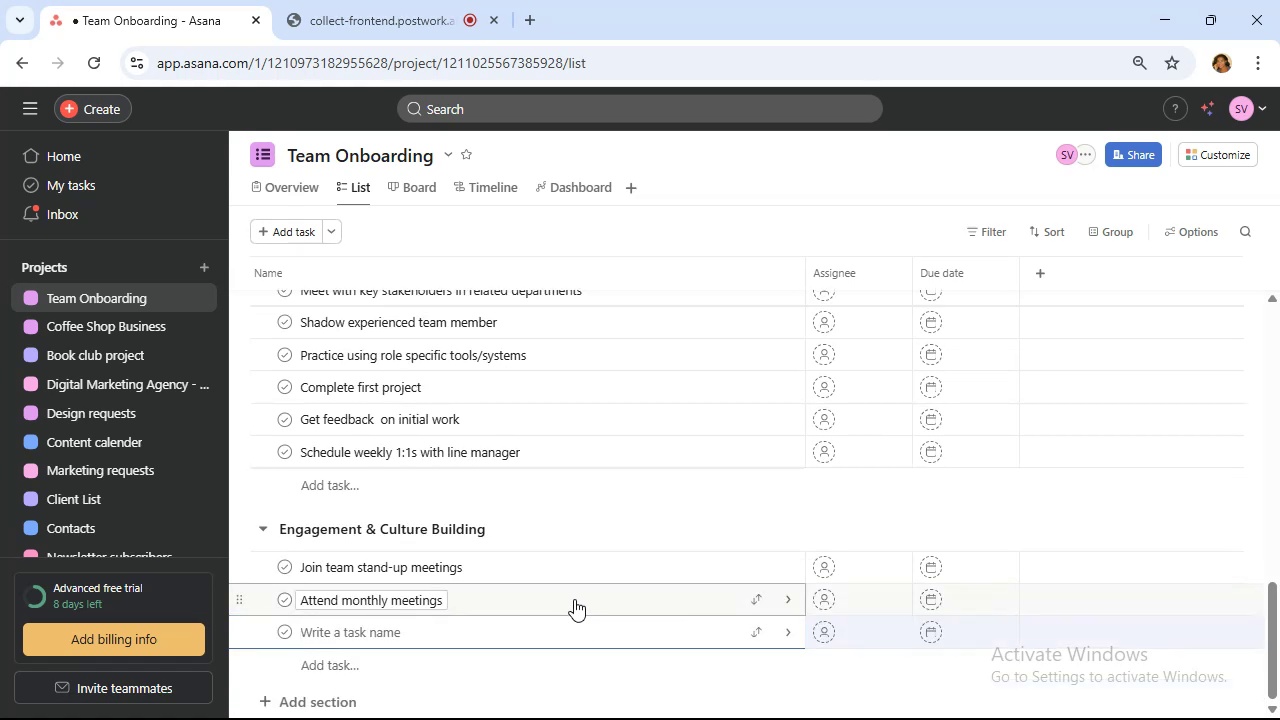 
type(Participate)
 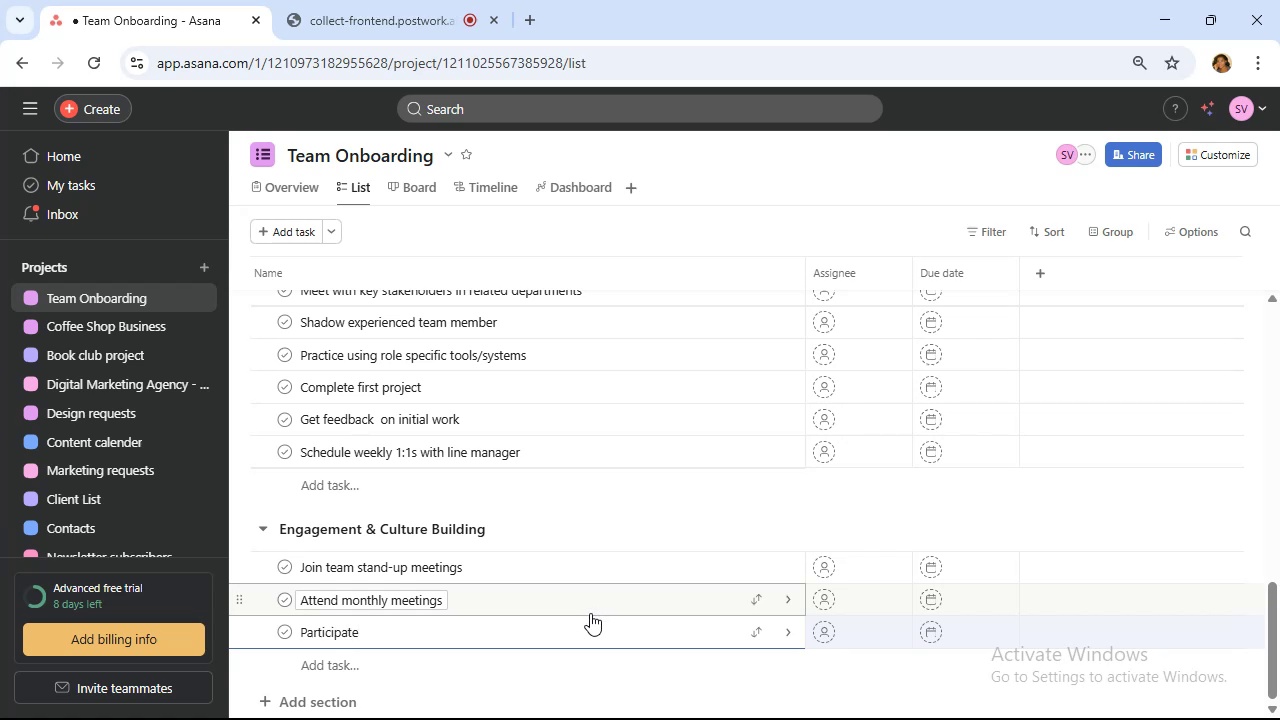 
mouse_move([517, 511])
 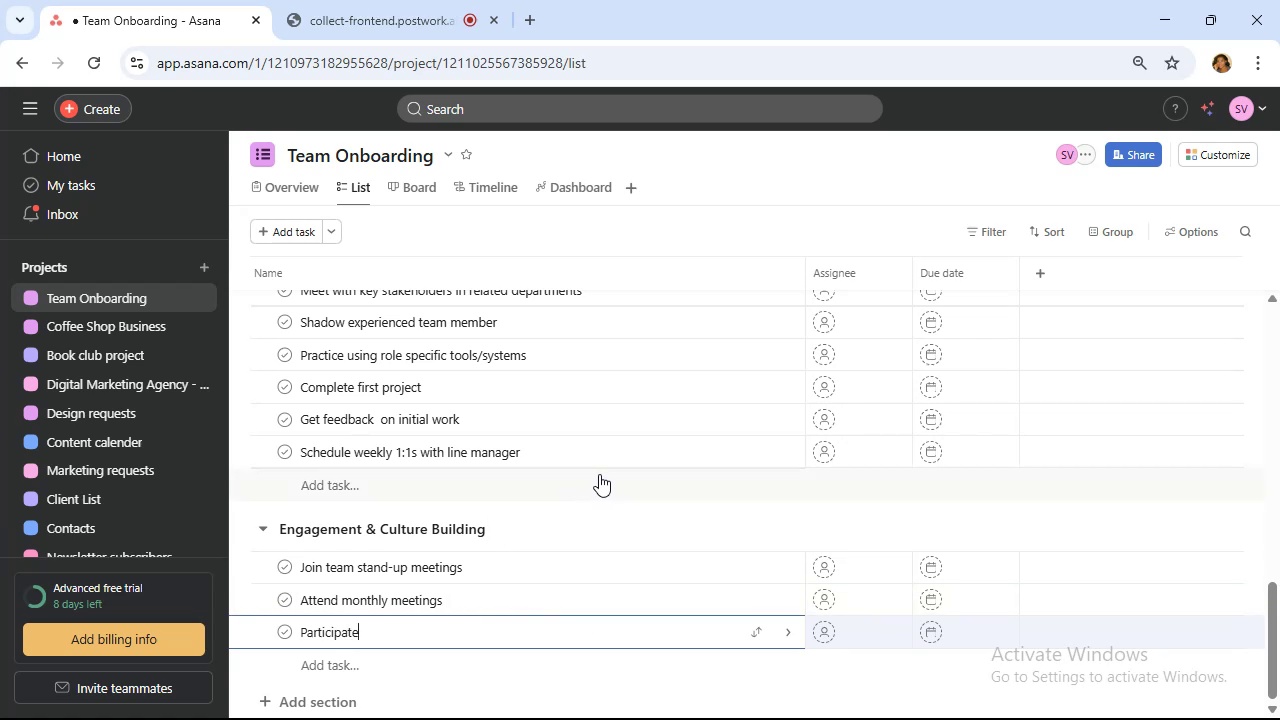 
type( in team buildinga)
key(Backspace)
type( activity)
 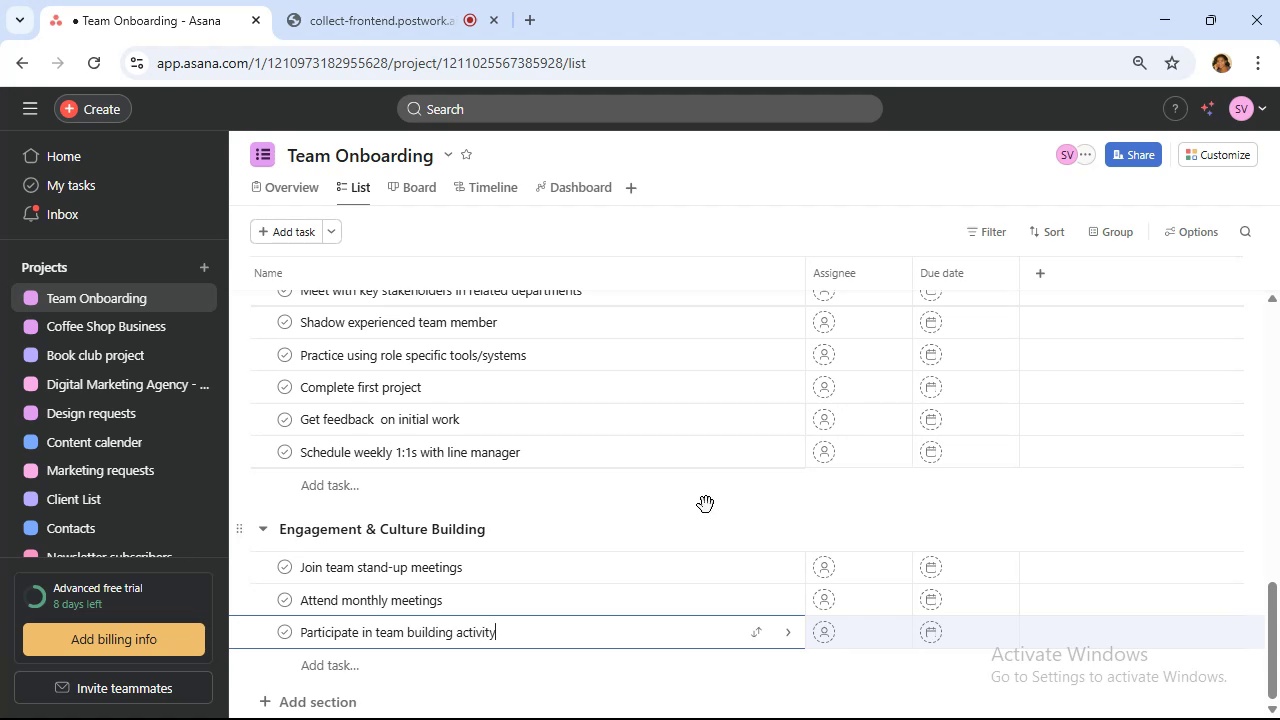 
wait(6.38)
 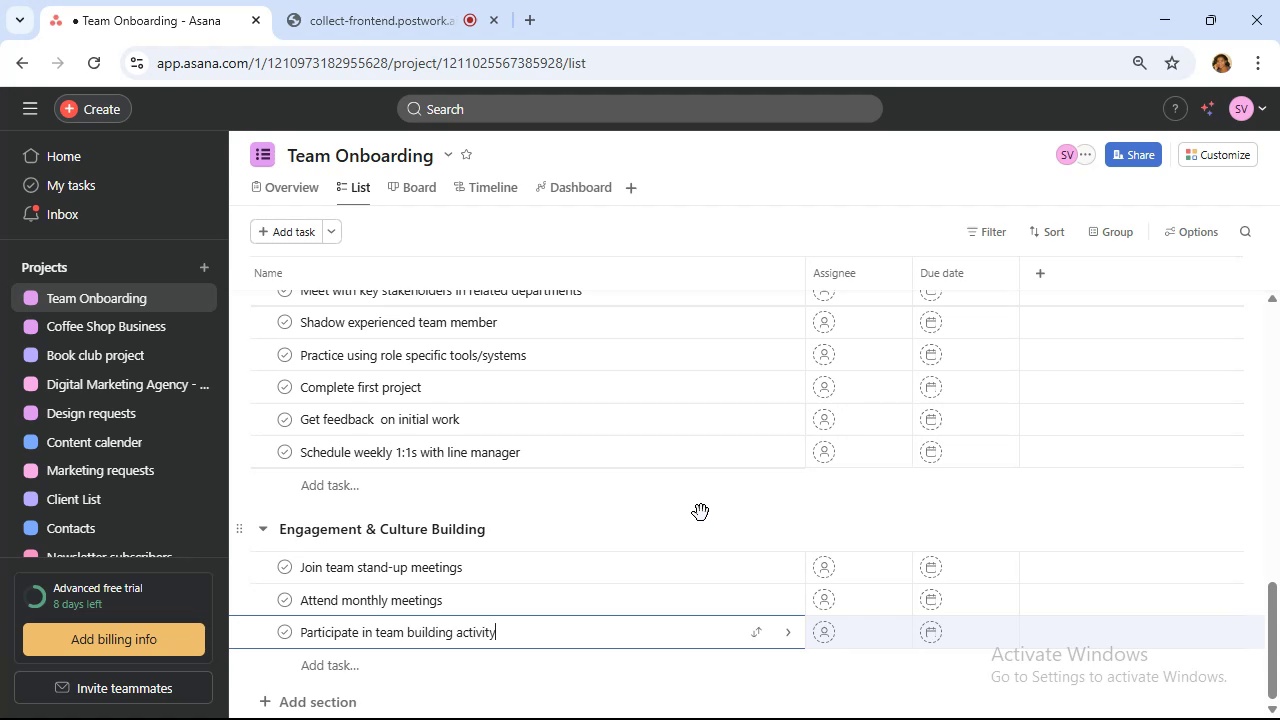 
key(Enter)
 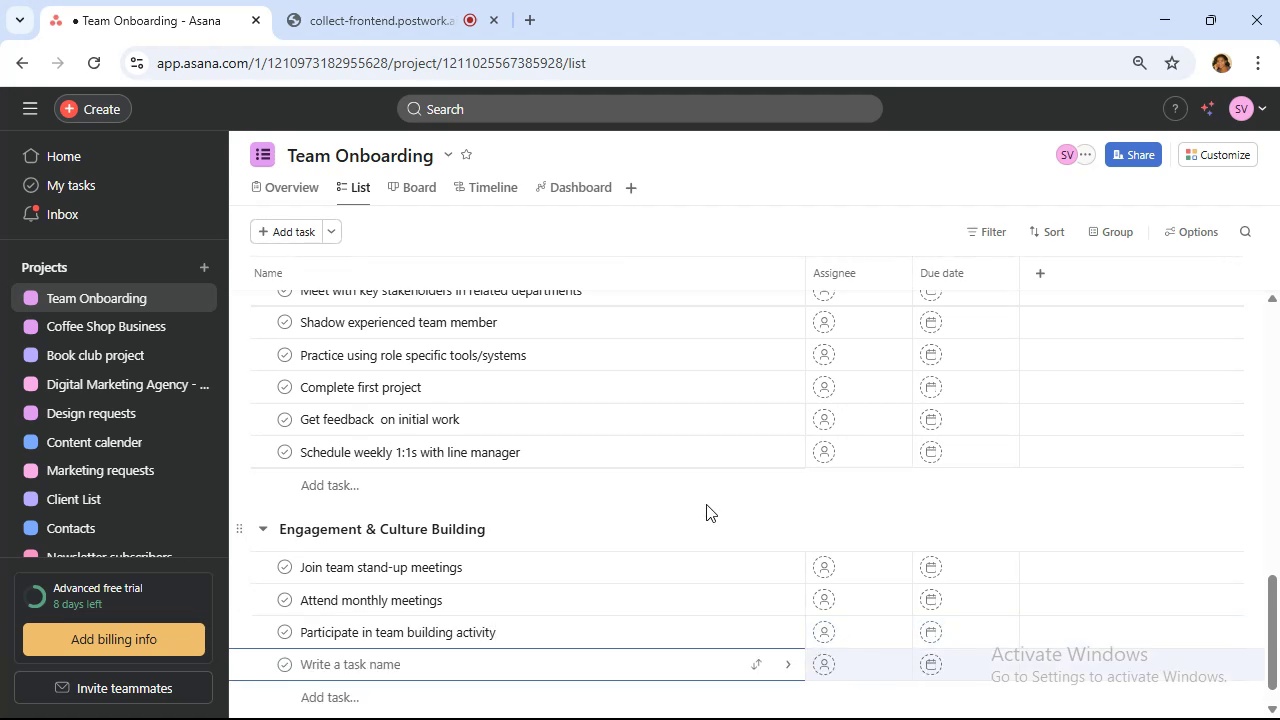 
type(Share a short )
 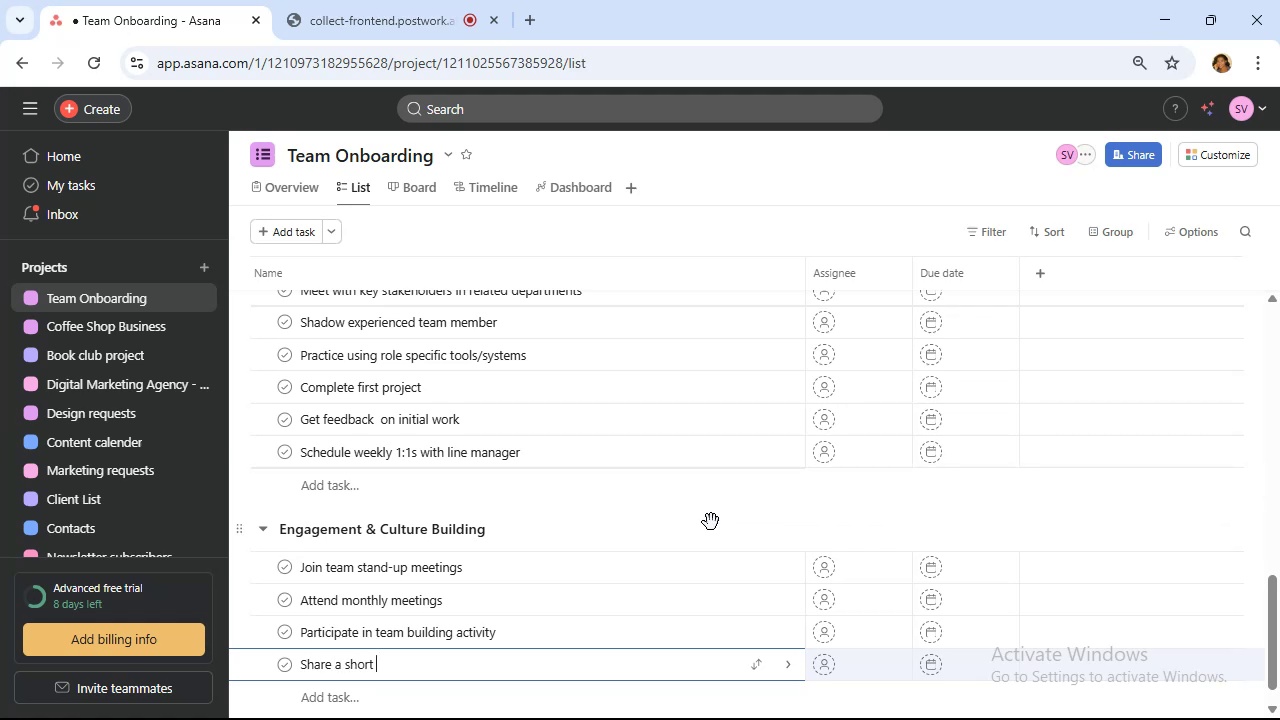 
type(@AboutM)
key(Backspace)
type( Me@ post)
 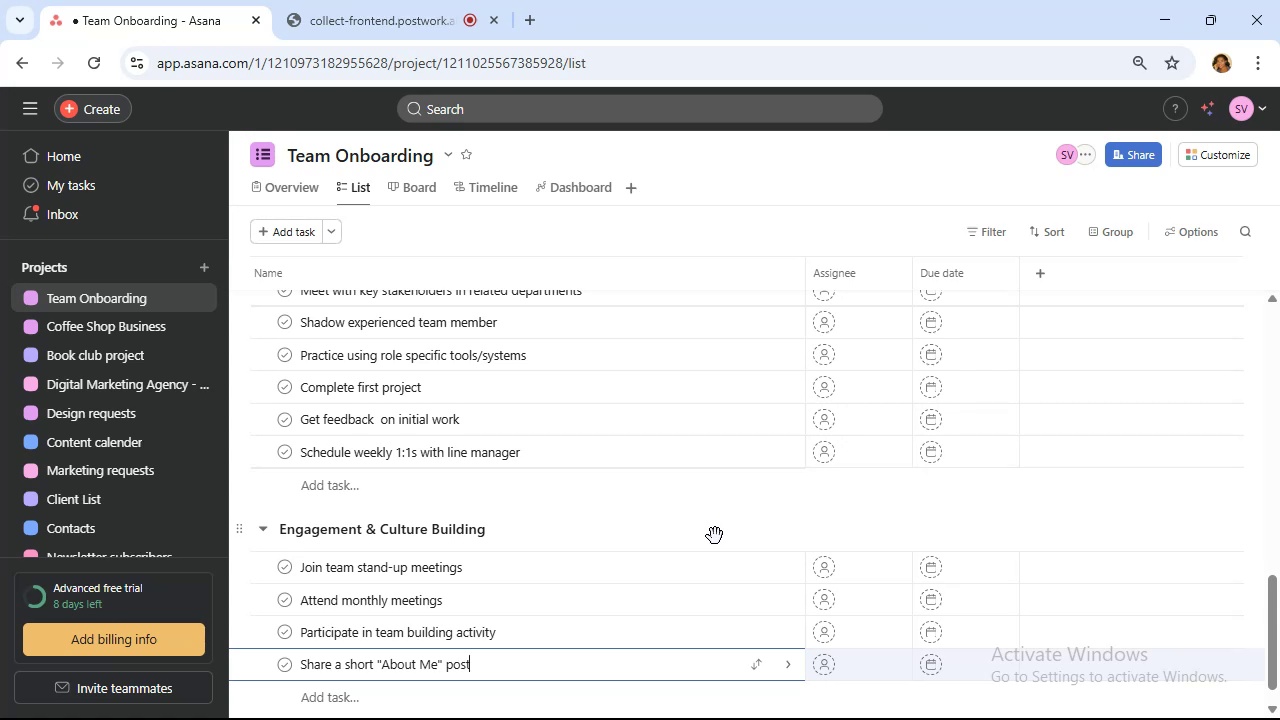 
wait(10.31)
 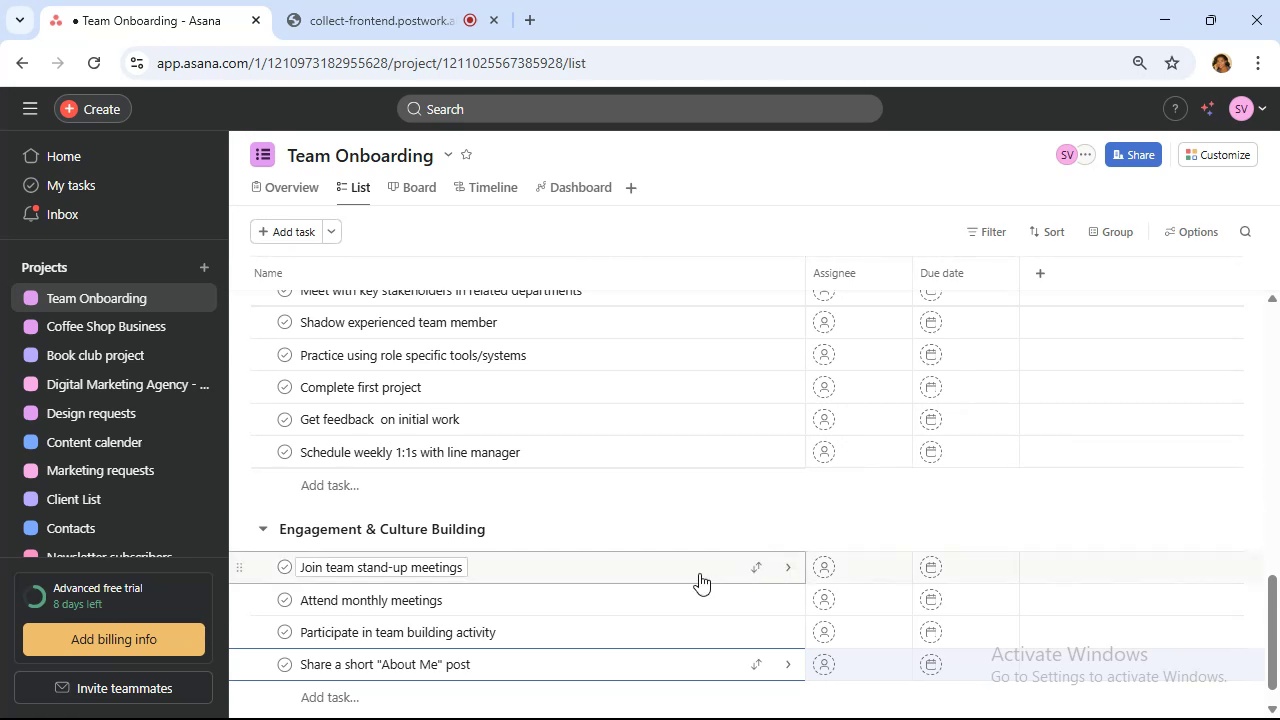 
mouse_move([744, 575])
 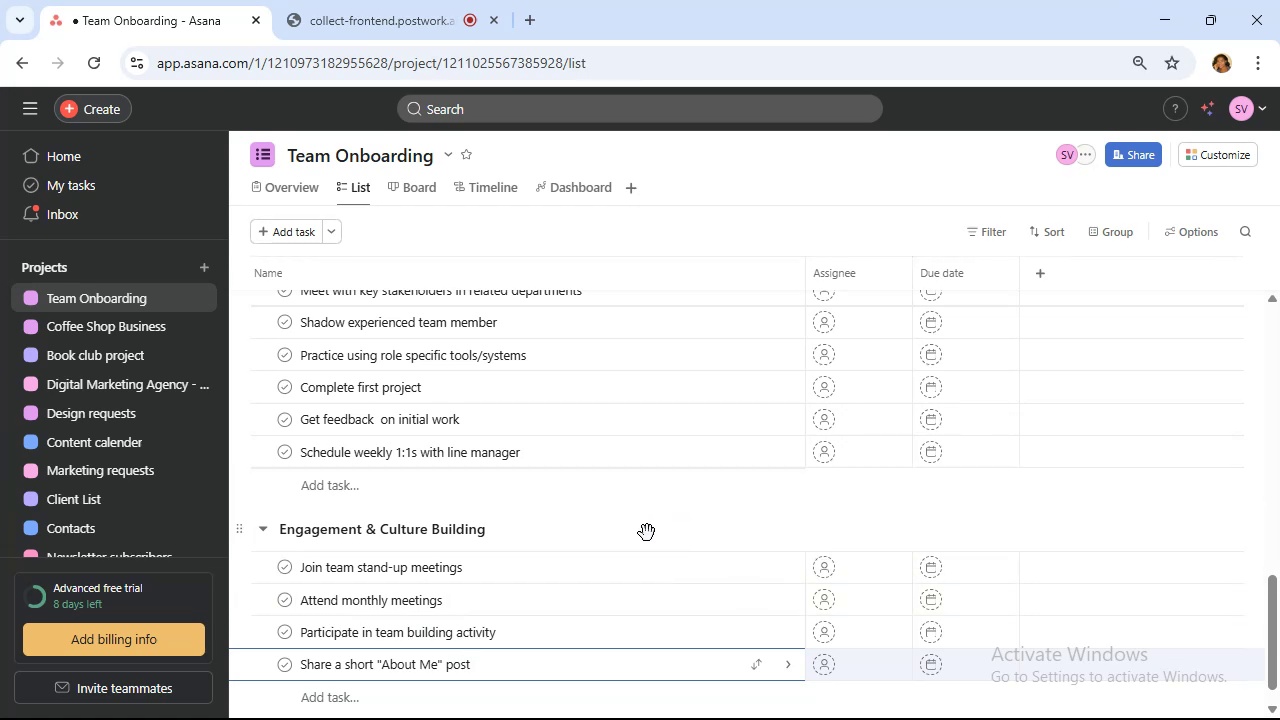 
type( in)
 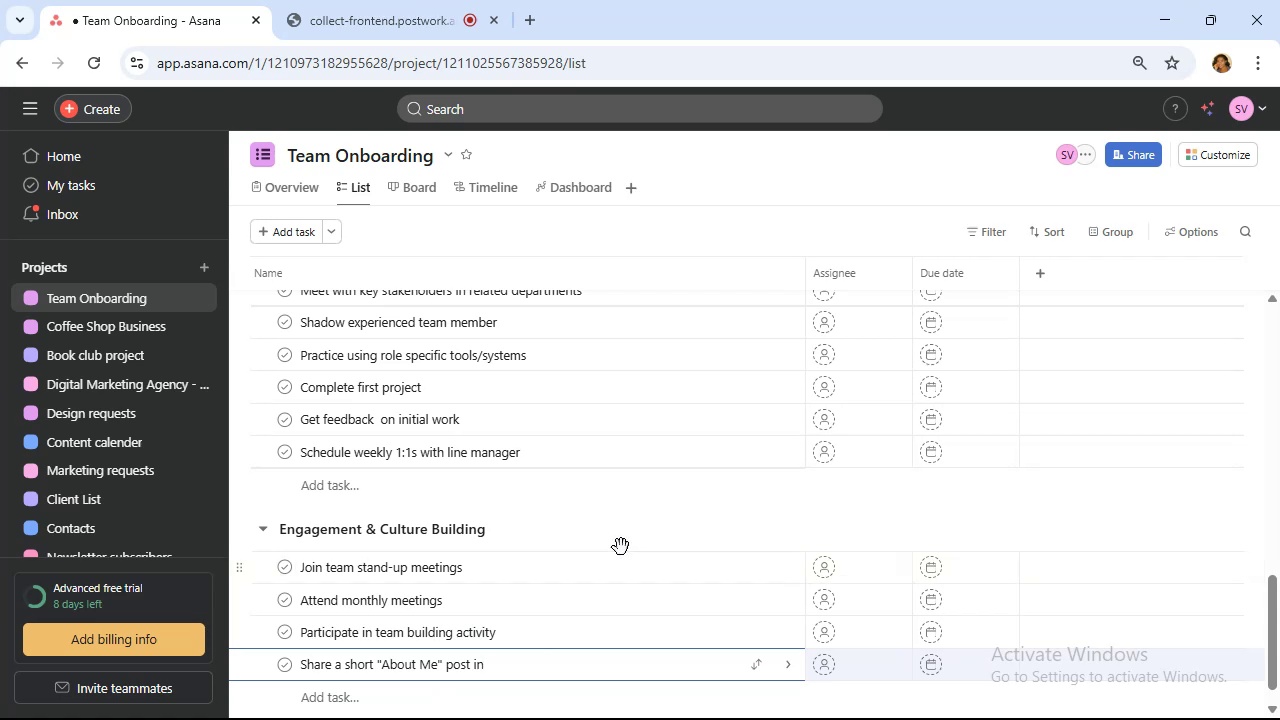 
type(S)
key(Backspace)
type( Slack/Teams)
 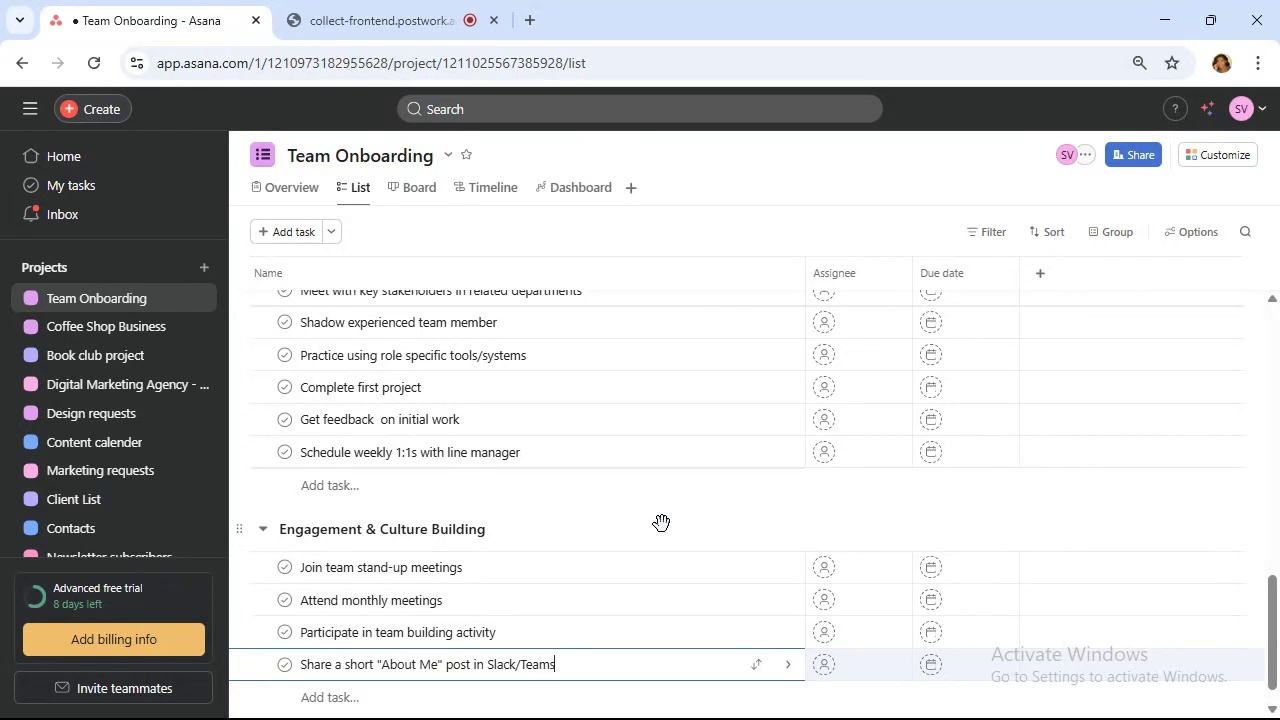 
scroll: coordinate [691, 550], scroll_direction: down, amount: 4.0
 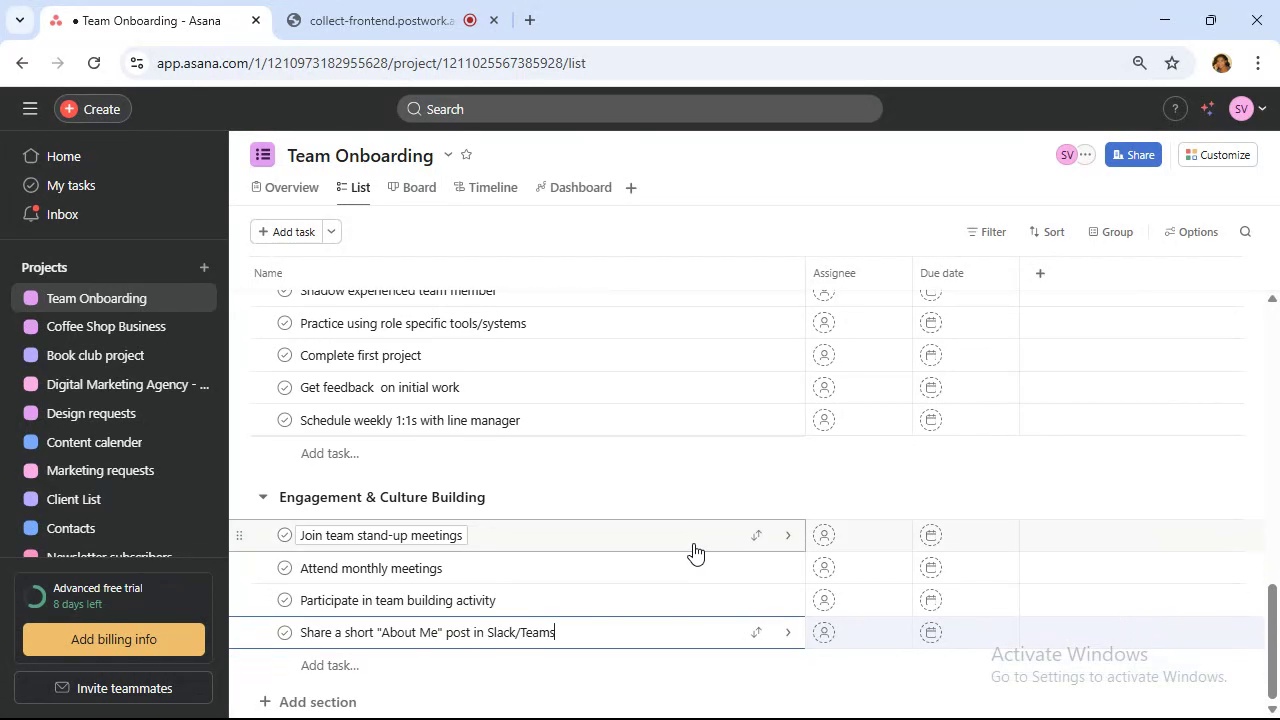 
key(Enter)
 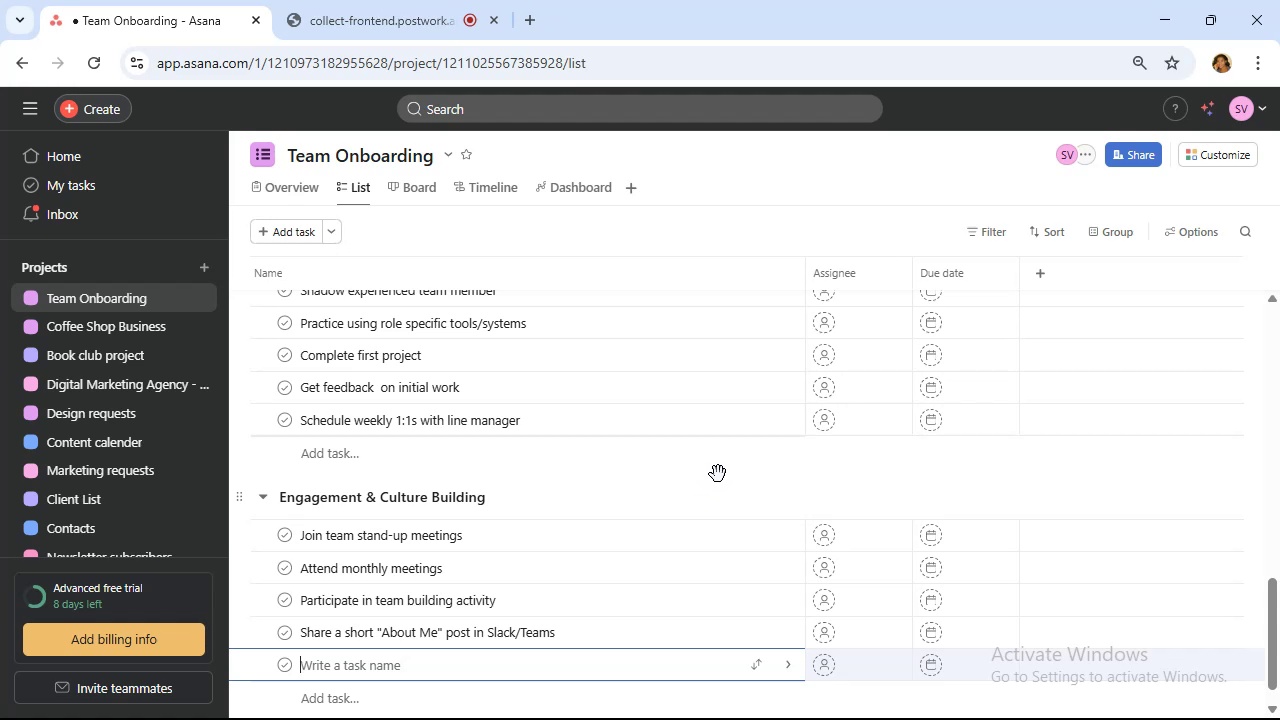 
wait(19.17)
 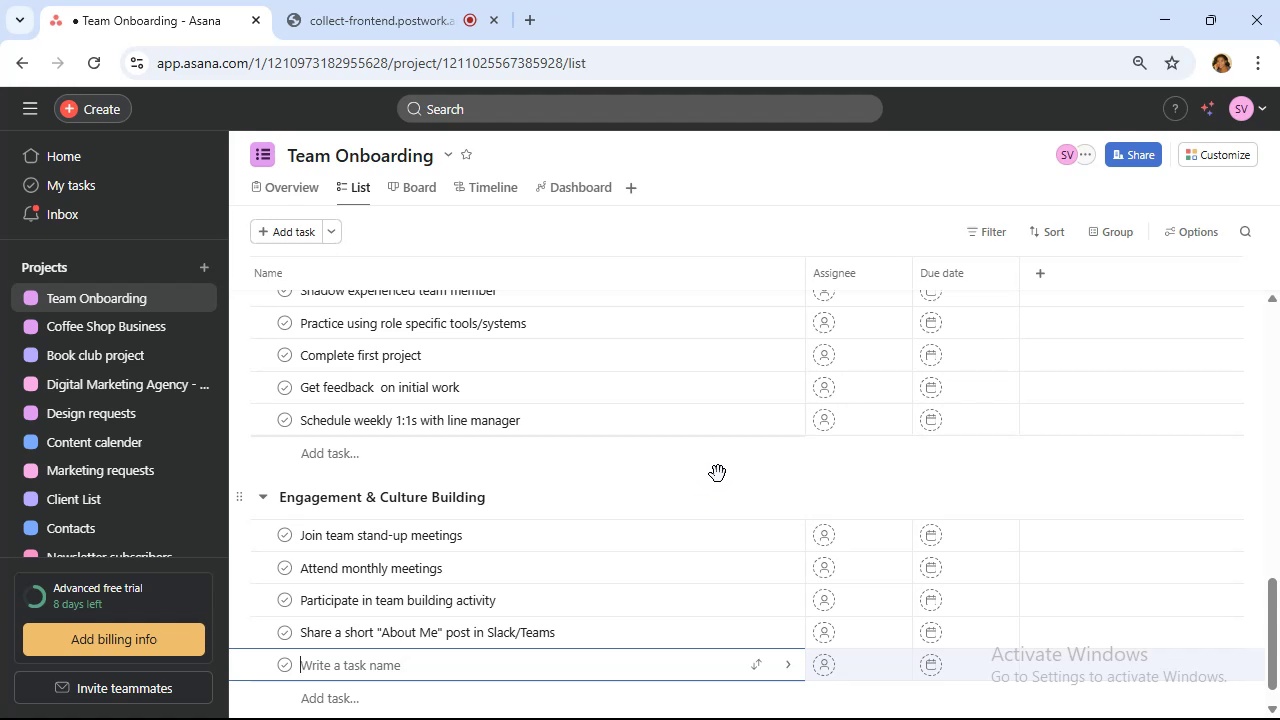 
hold_key(key=ShiftLeft, duration=0.67)
 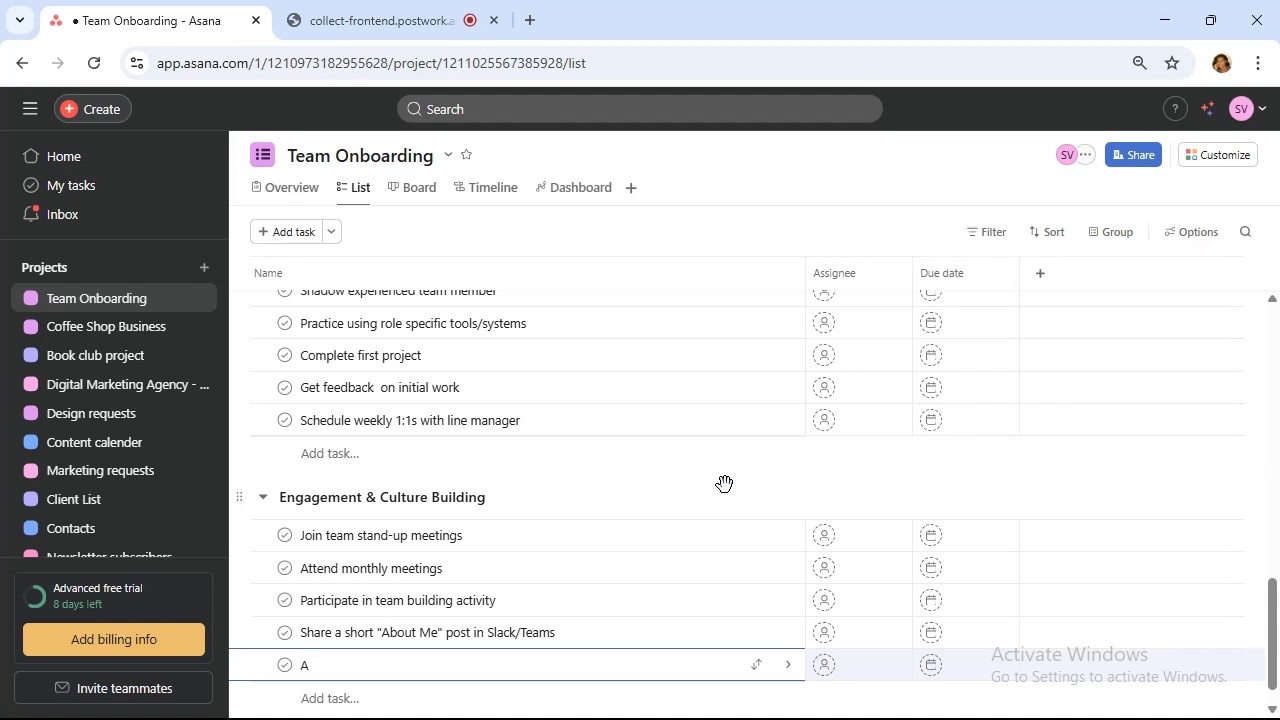 
hold_key(key=A, duration=0.34)
 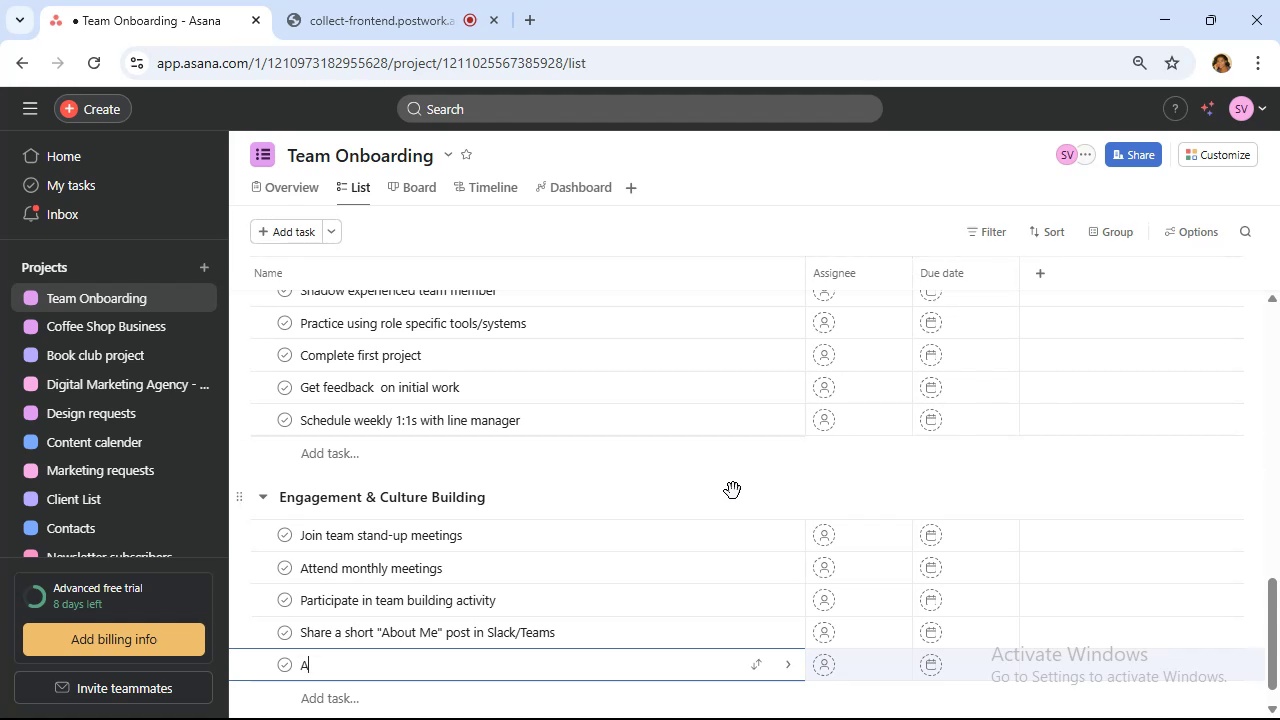 
type(ttend company)
 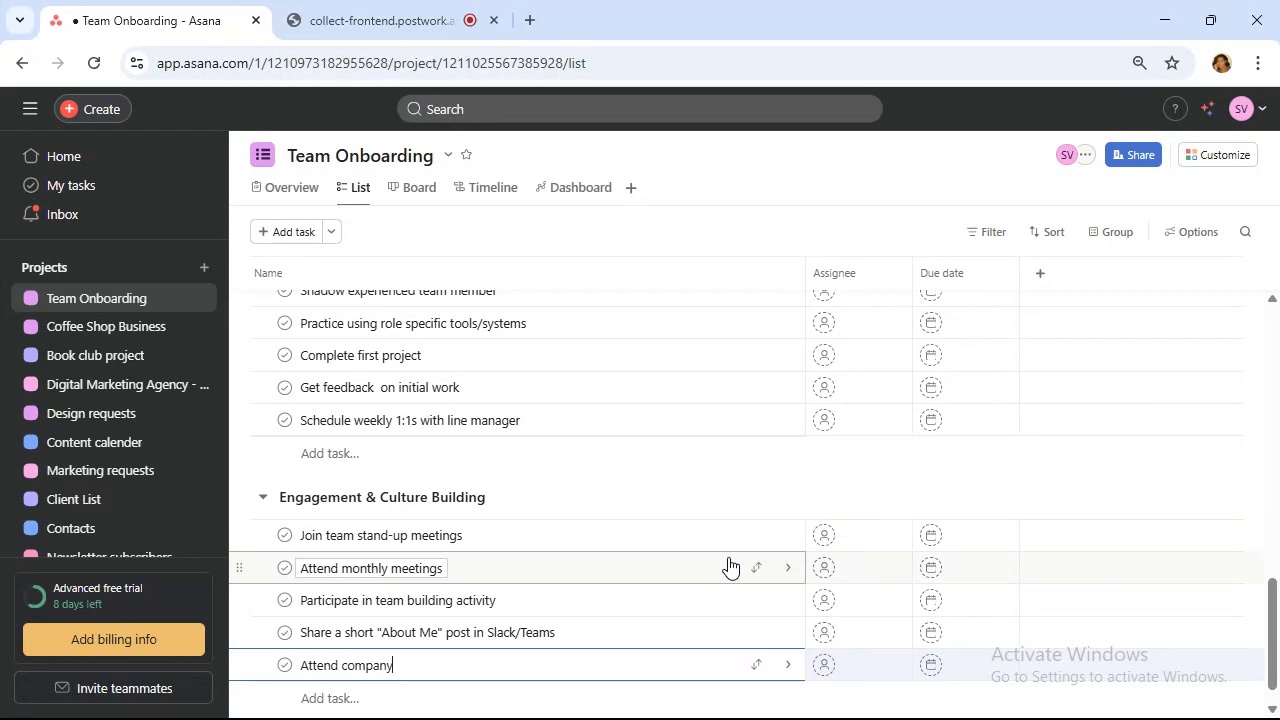 
wait(7.48)
 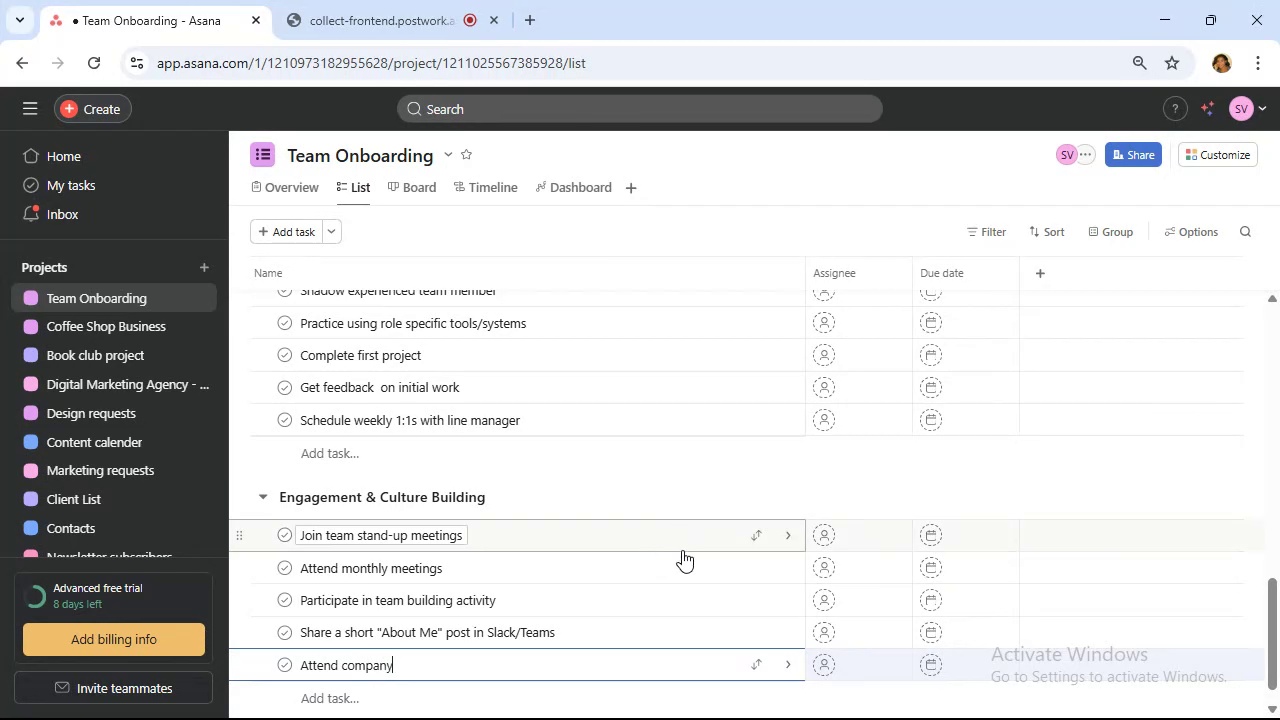 
type( socil event)
 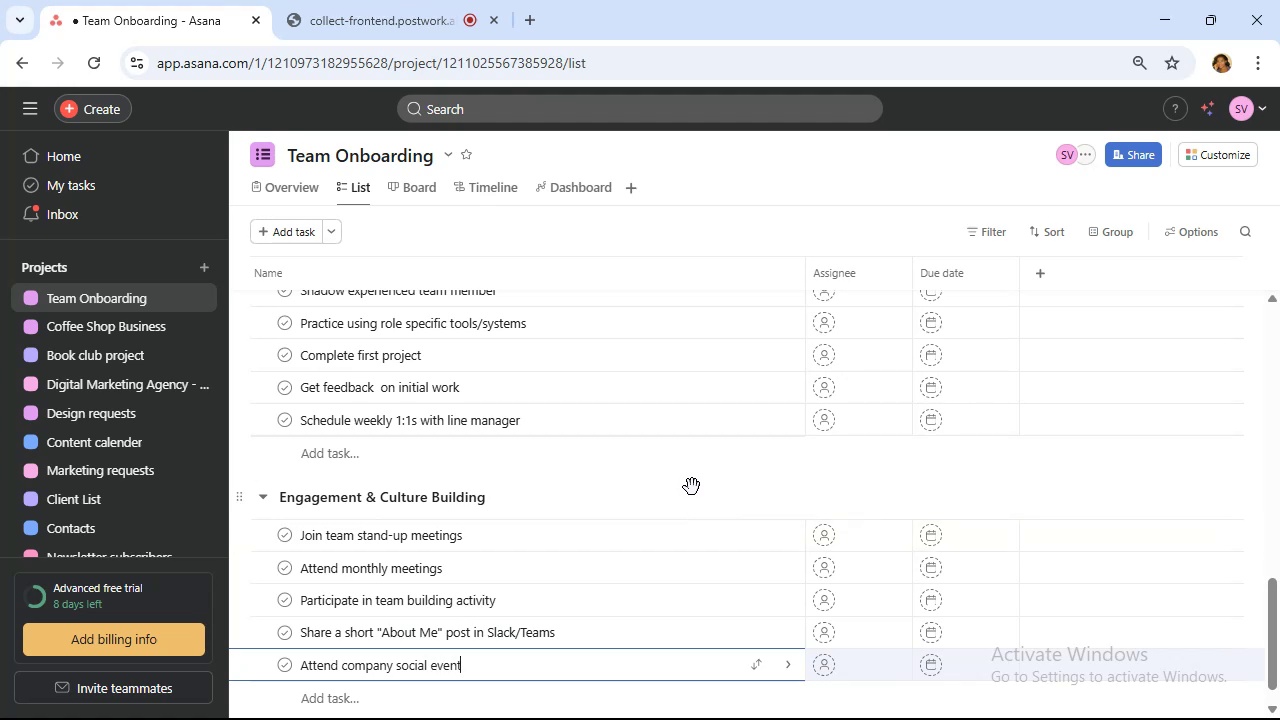 
hold_key(key=A, duration=0.36)
 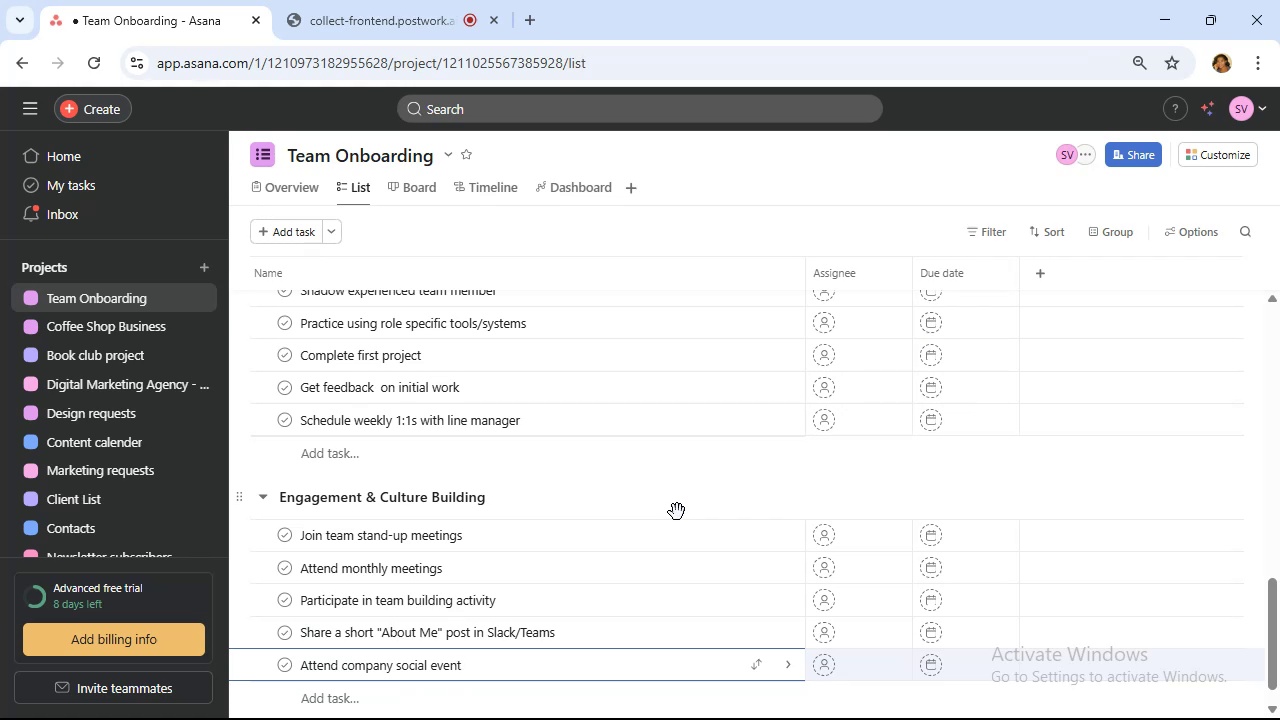 
wait(19.51)
 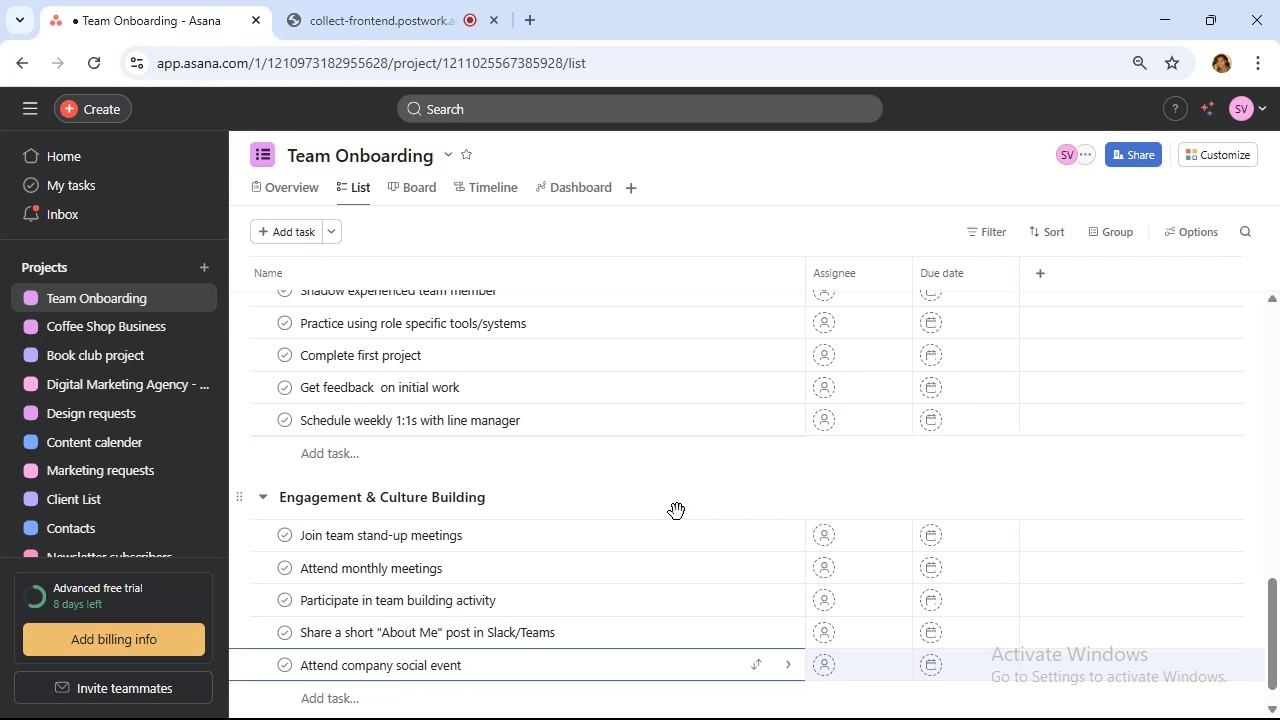 
key(Enter)
 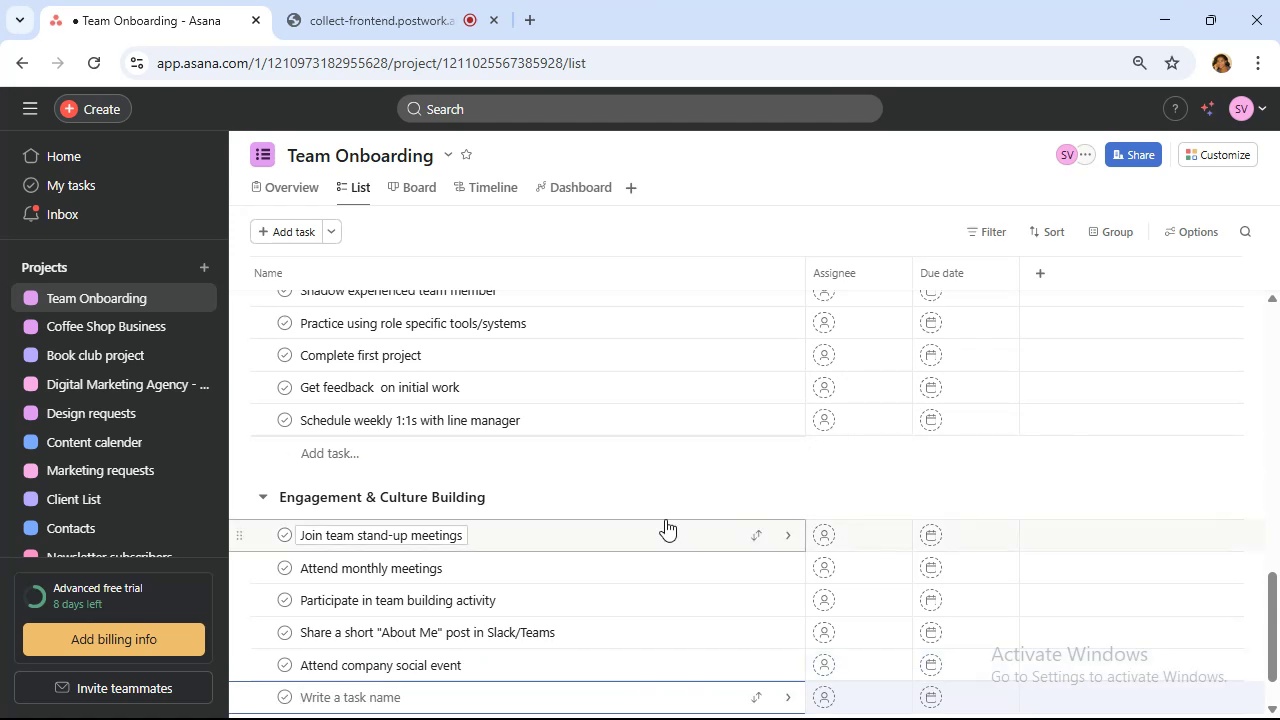 
key(Shift+C)
 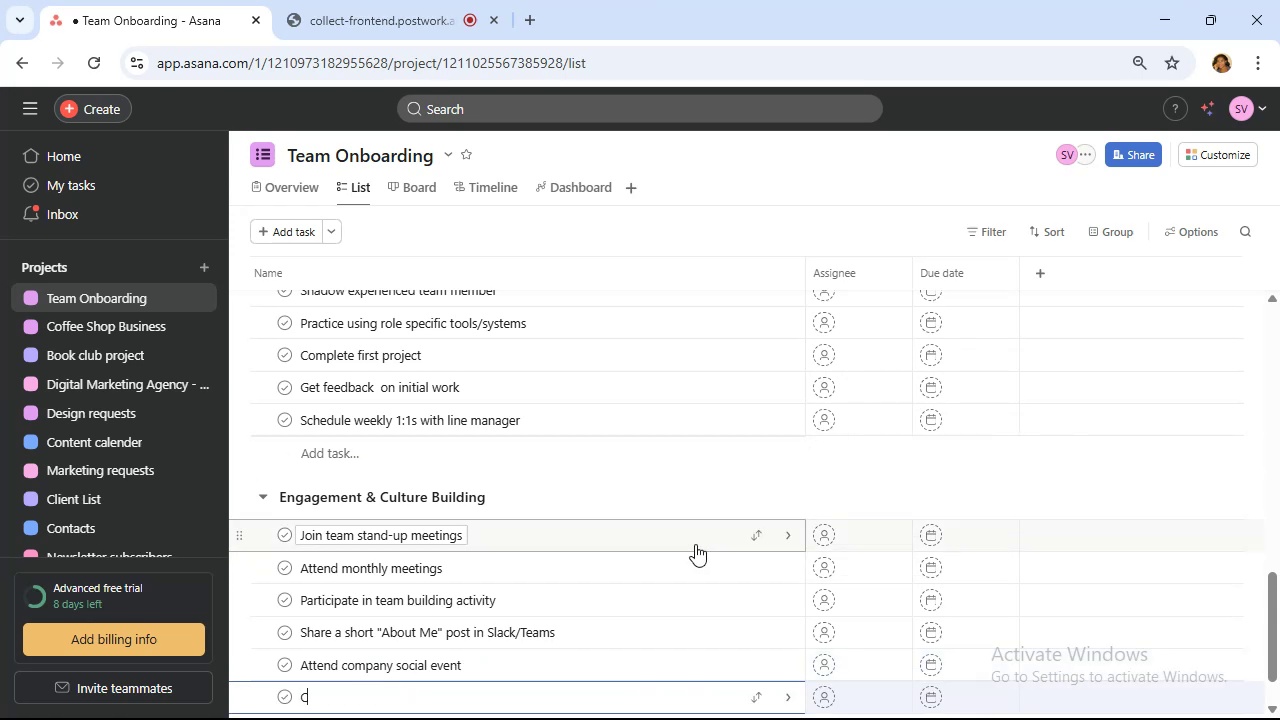 
type(ontribiu)
key(Backspace)
key(Backspace)
type(ute n)
 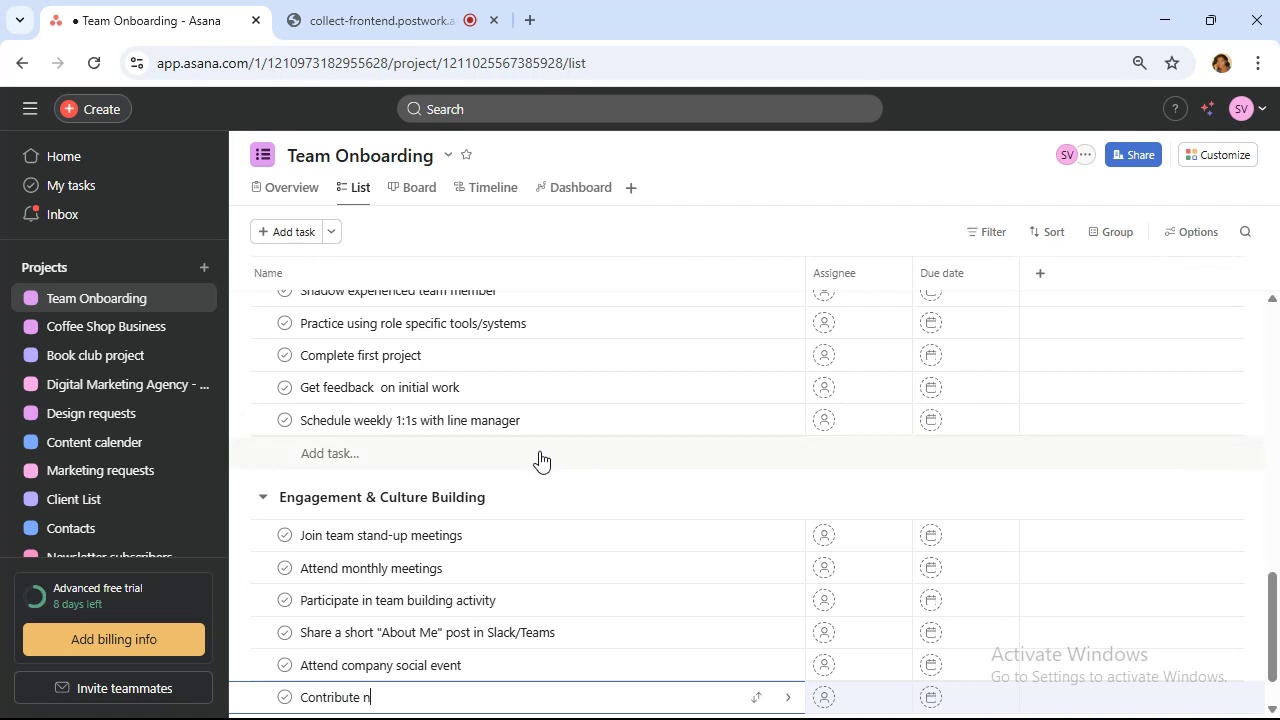 
wait(11.55)
 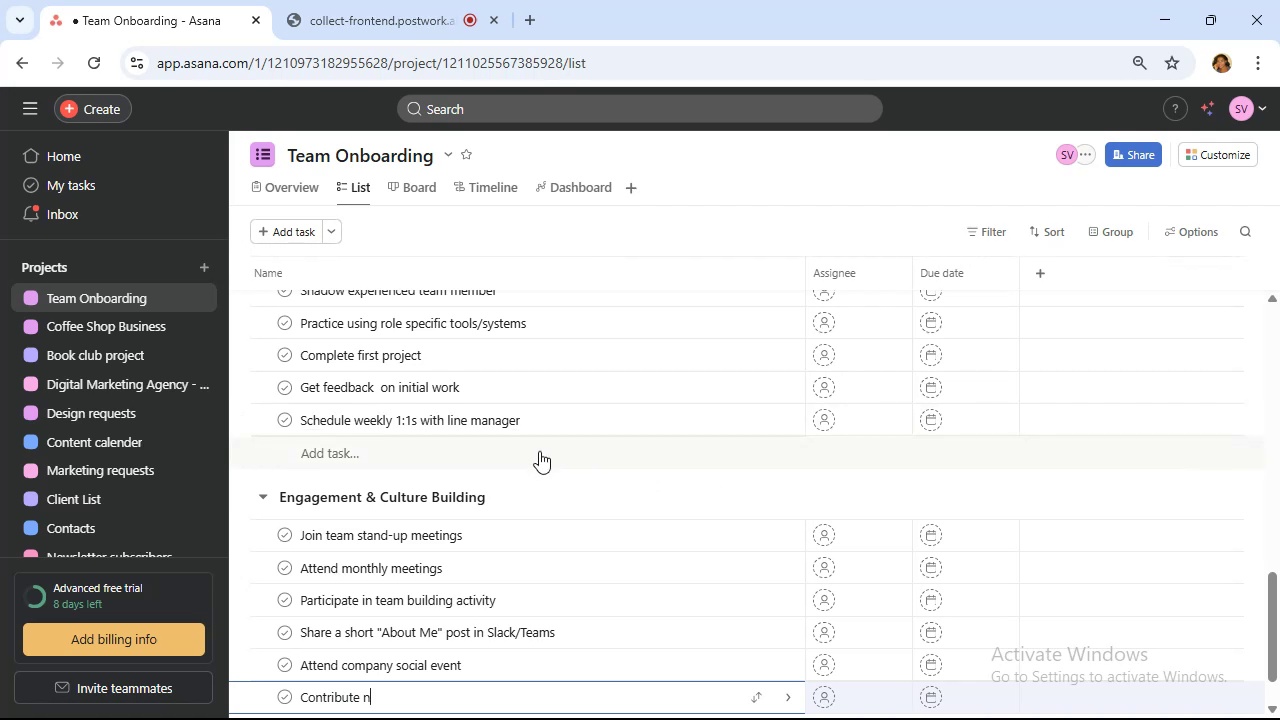 
key(Backspace)
type(to initial newsletter)
 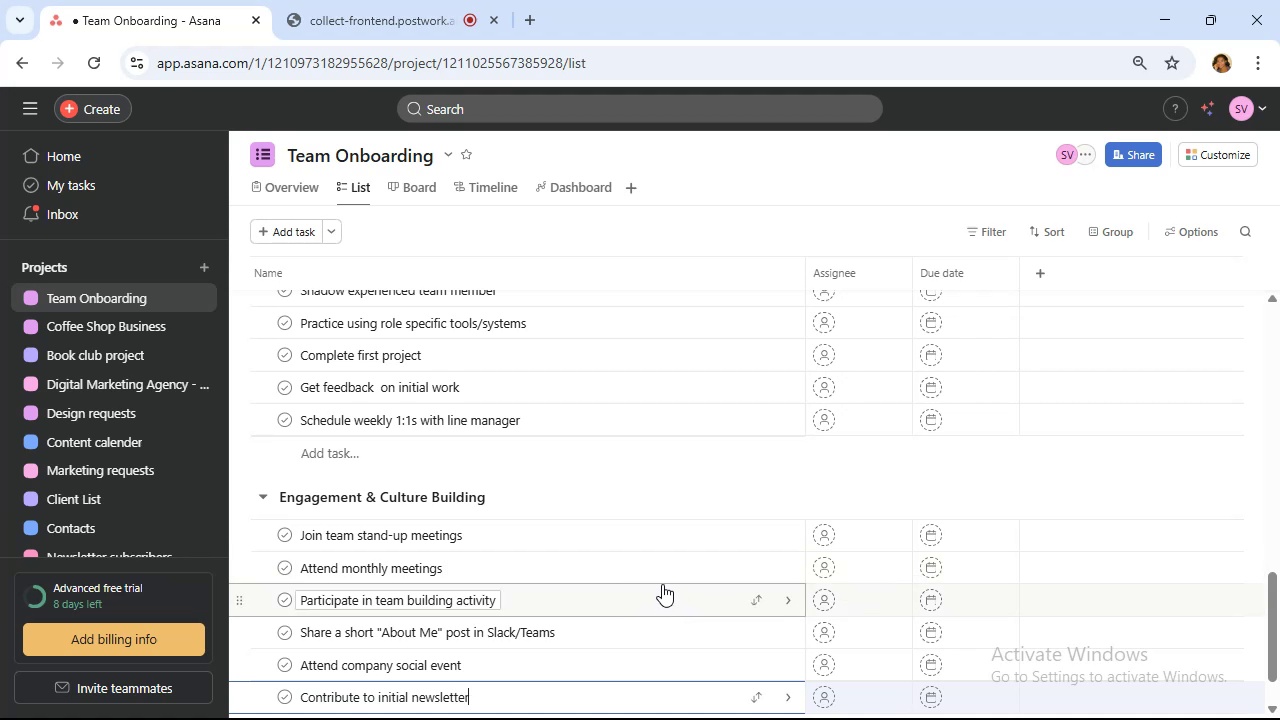 
wait(8.51)
 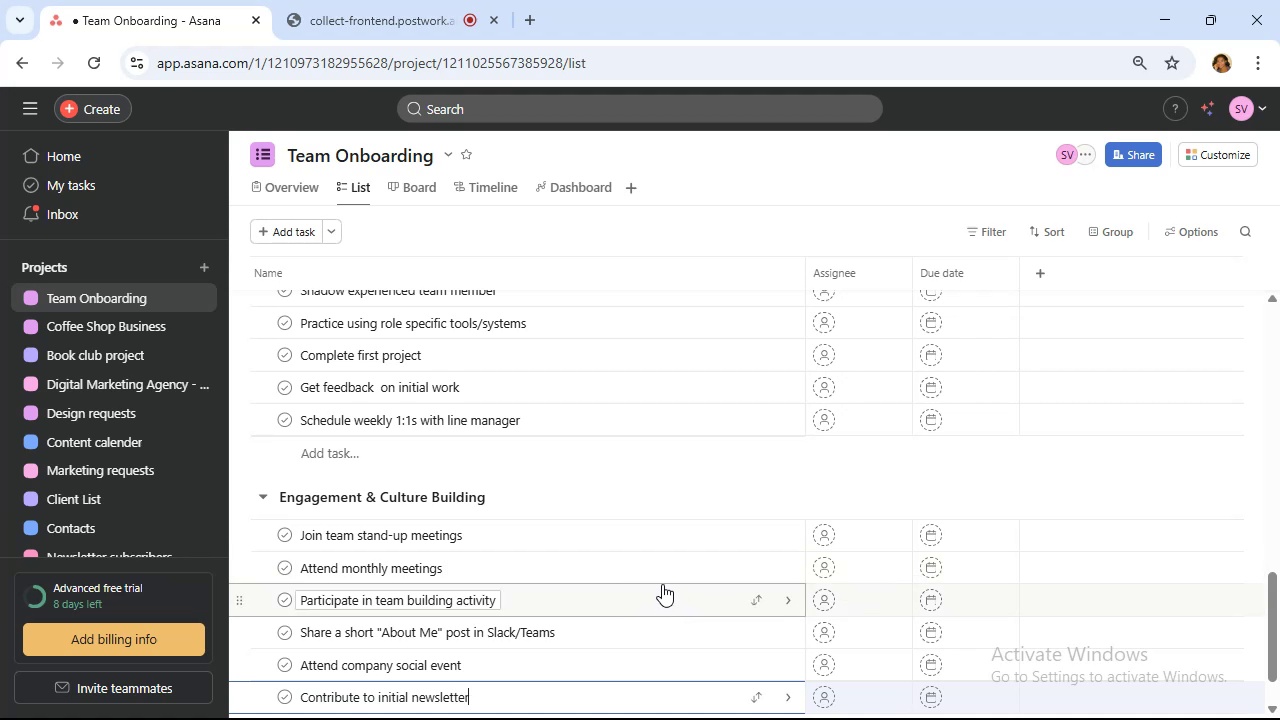 
key(Space)
 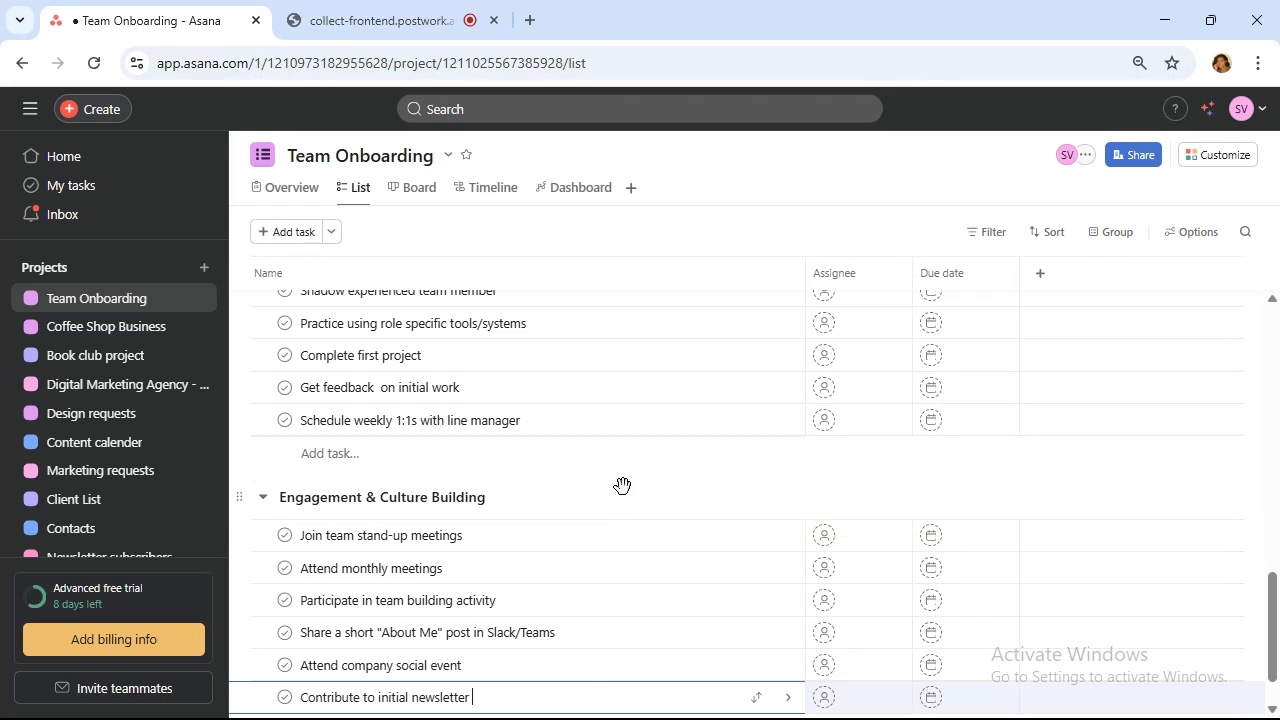 
wait(15.05)
 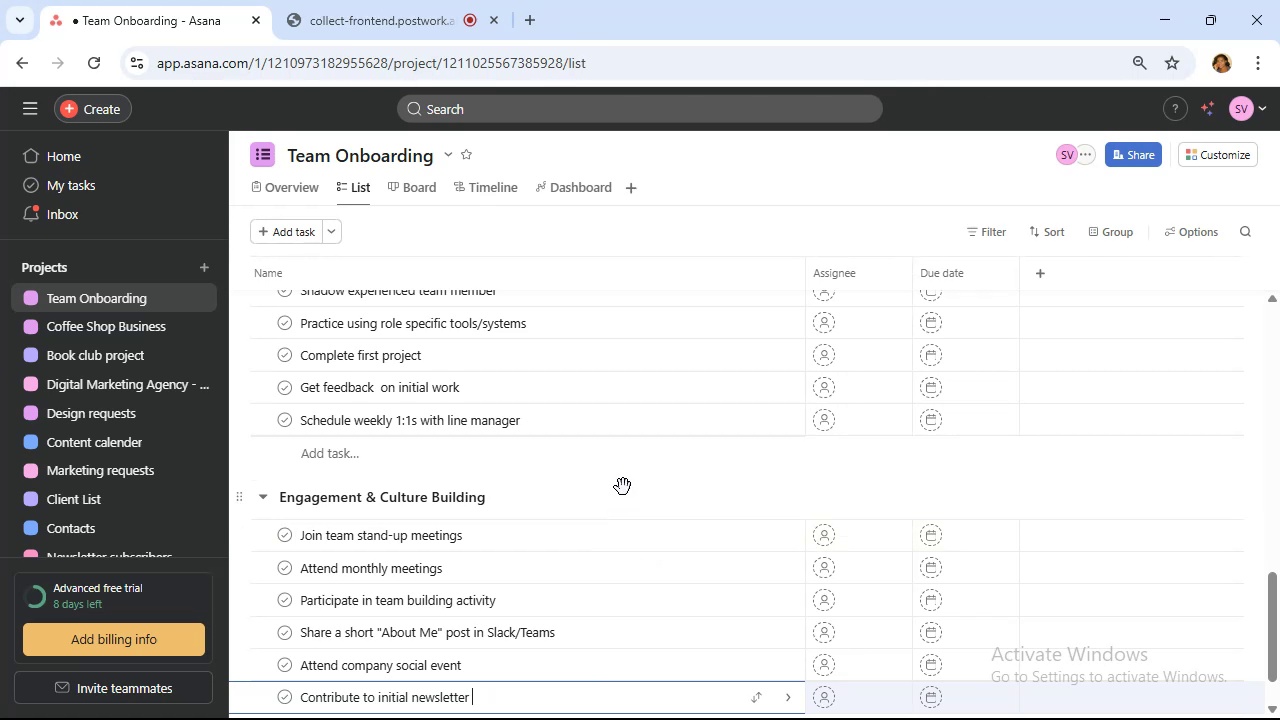 
key(ArrowLeft)
 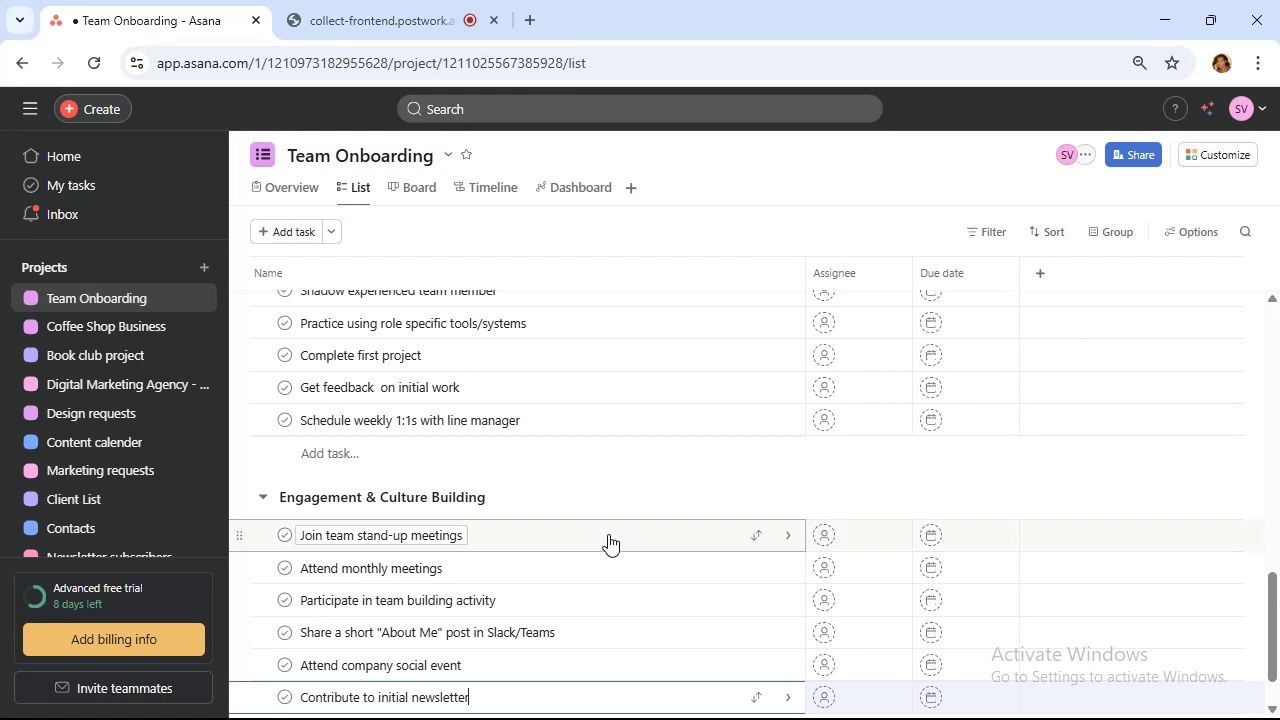 
key(ArrowLeft)
 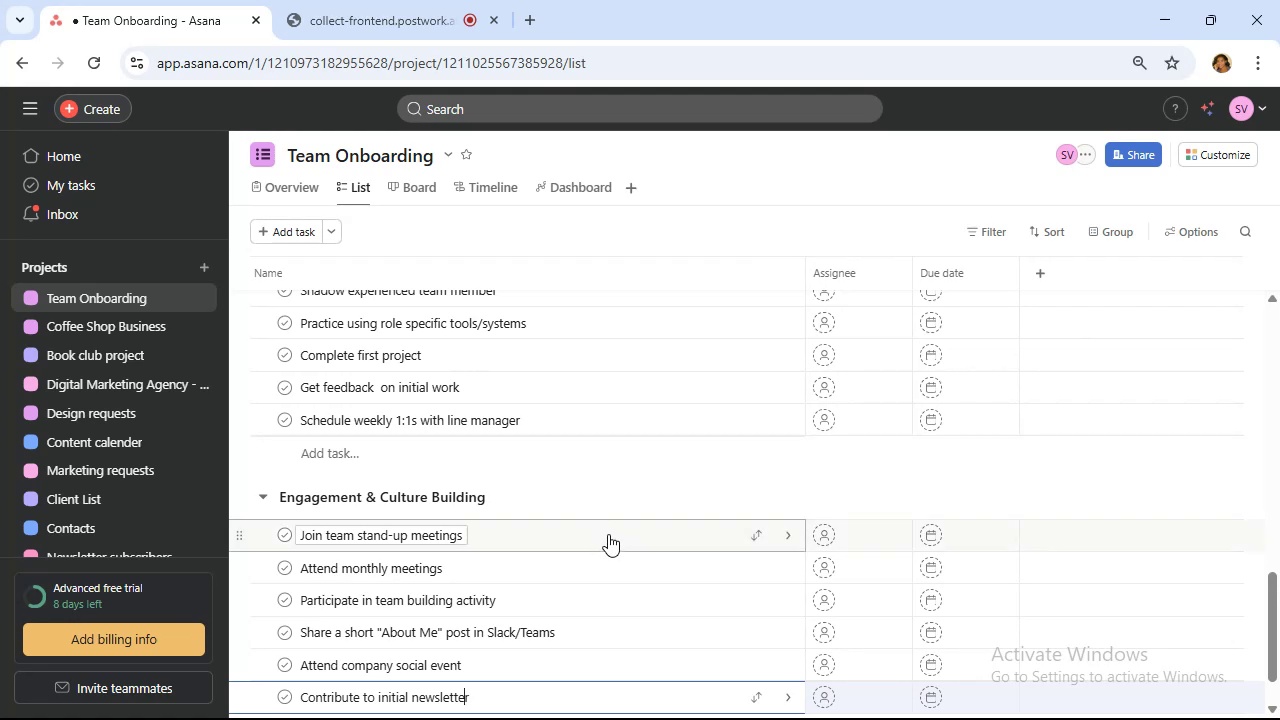 
key(ArrowLeft)
 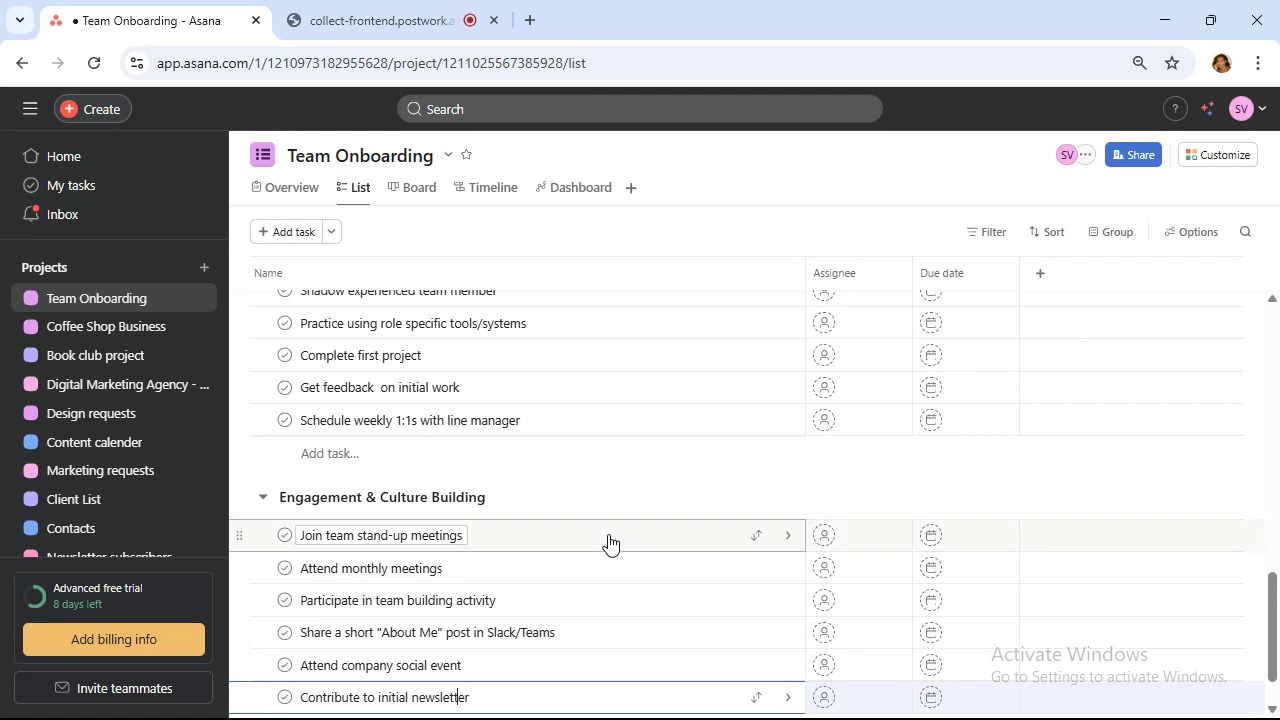 
key(ArrowLeft)
 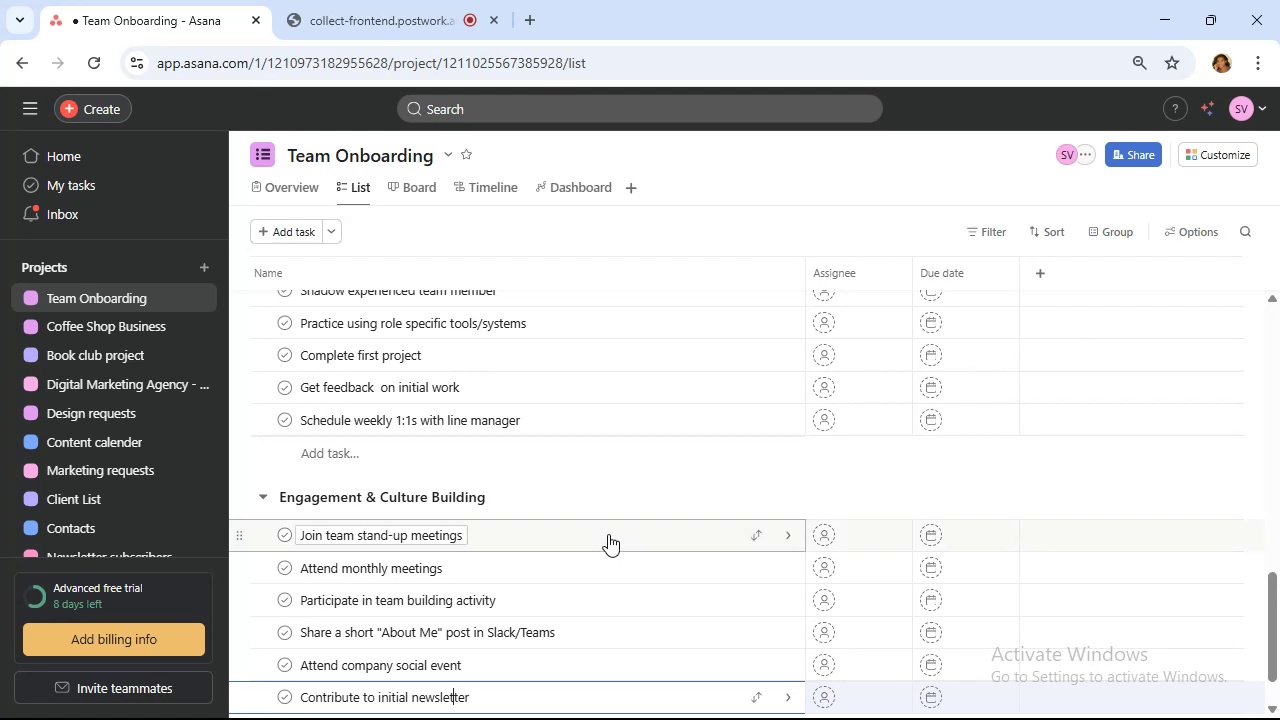 
key(ArrowLeft)
 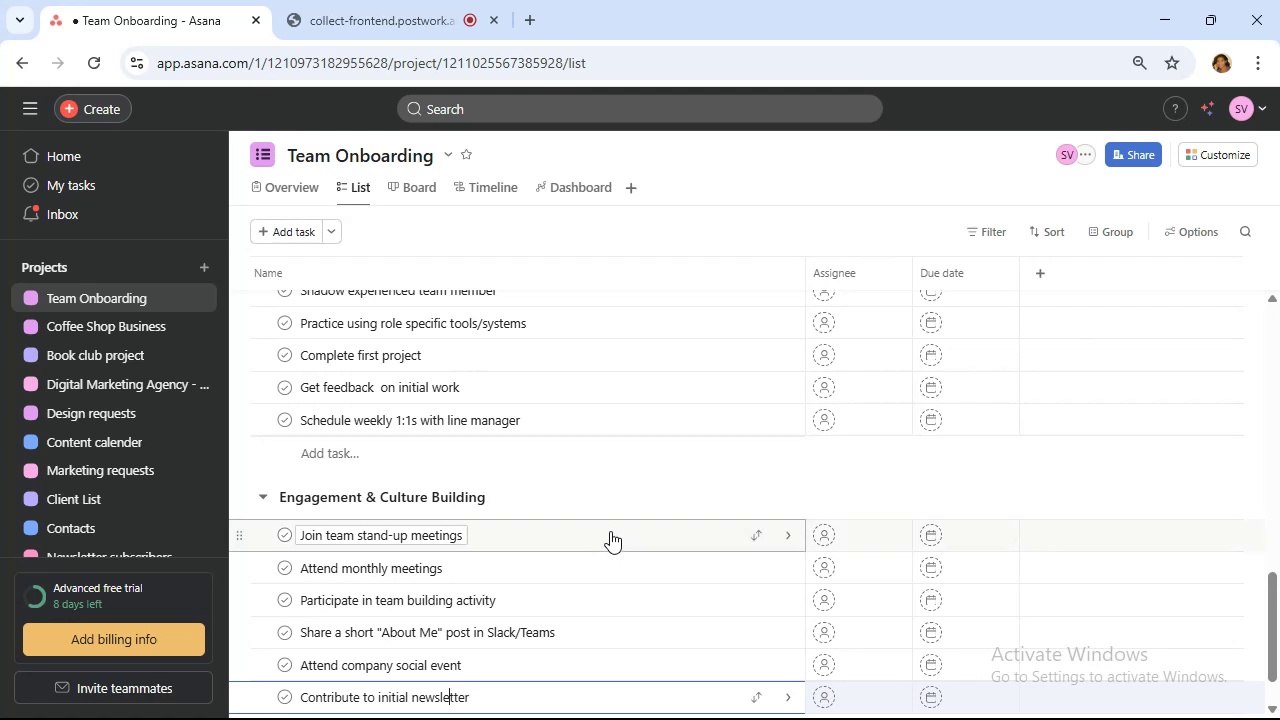 
key(ArrowLeft)
 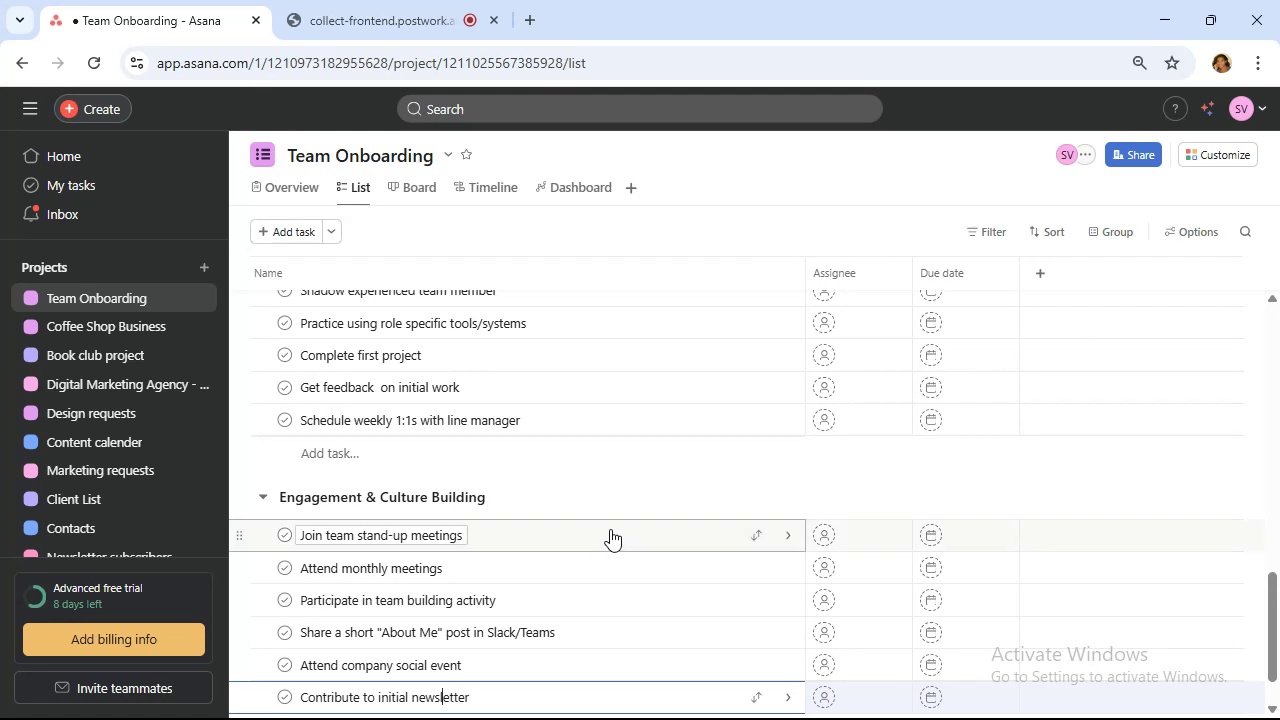 
key(ArrowLeft)
 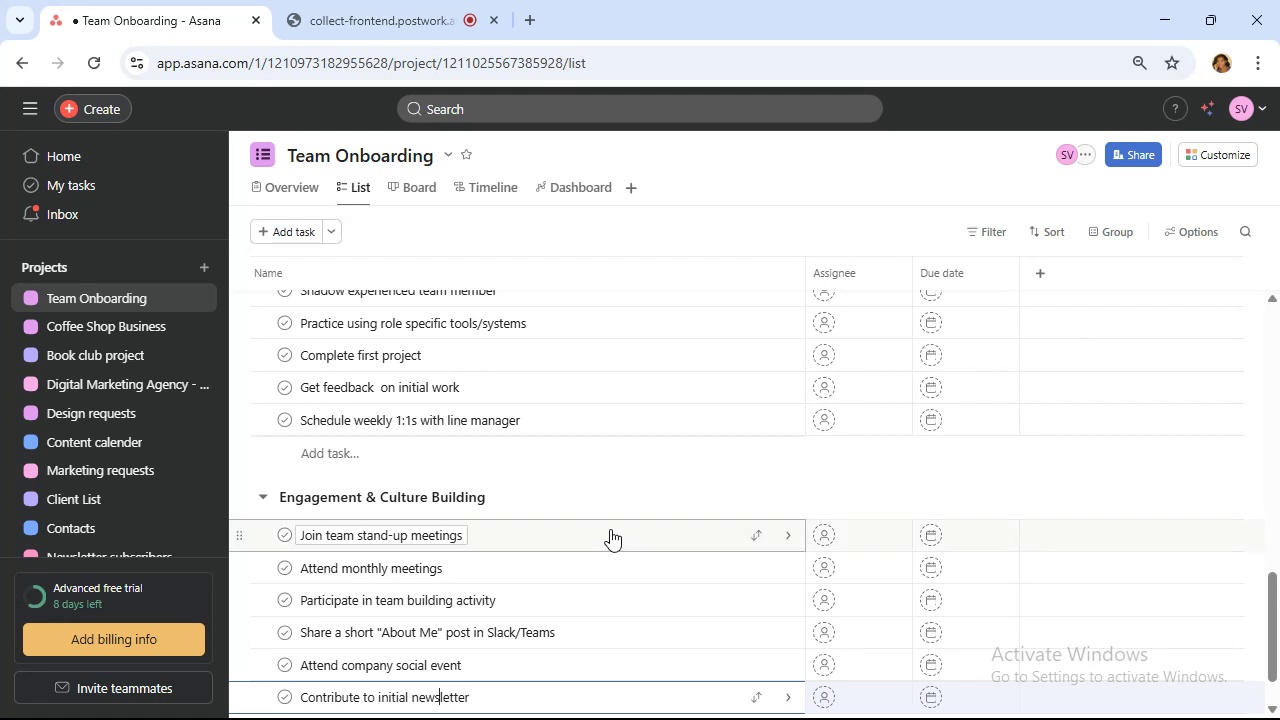 
key(ArrowLeft)
 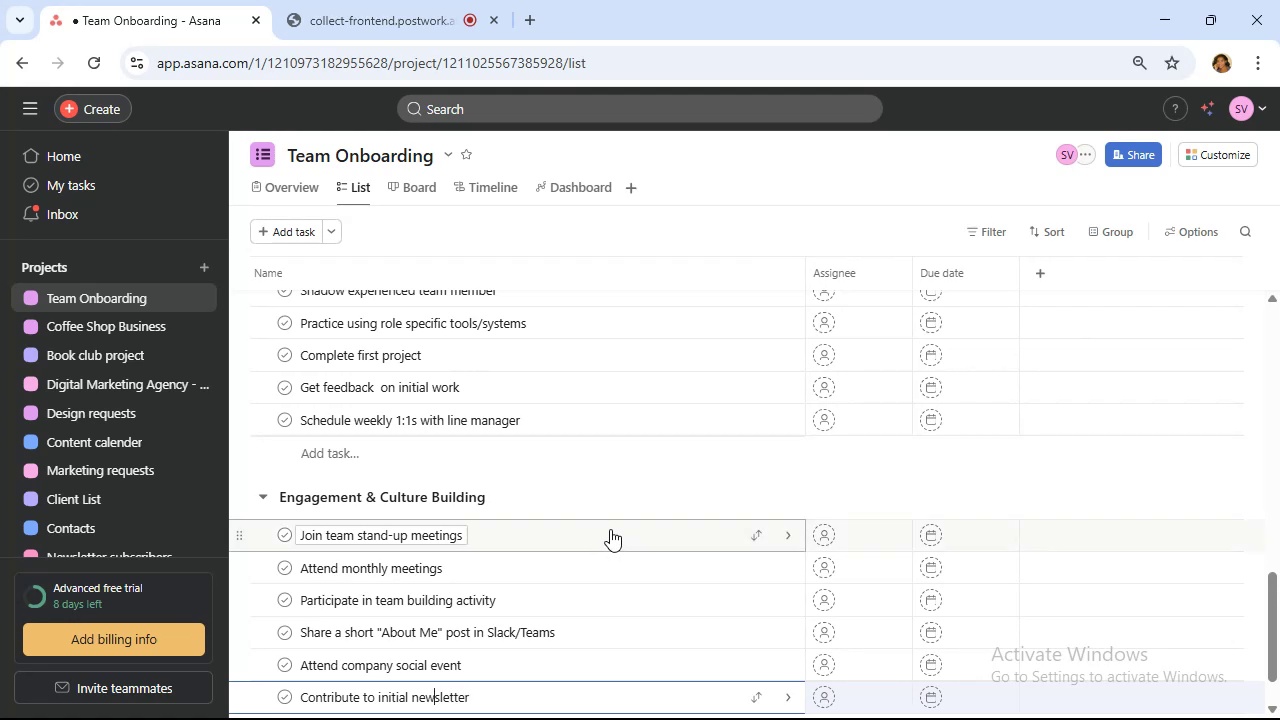 
key(ArrowLeft)
 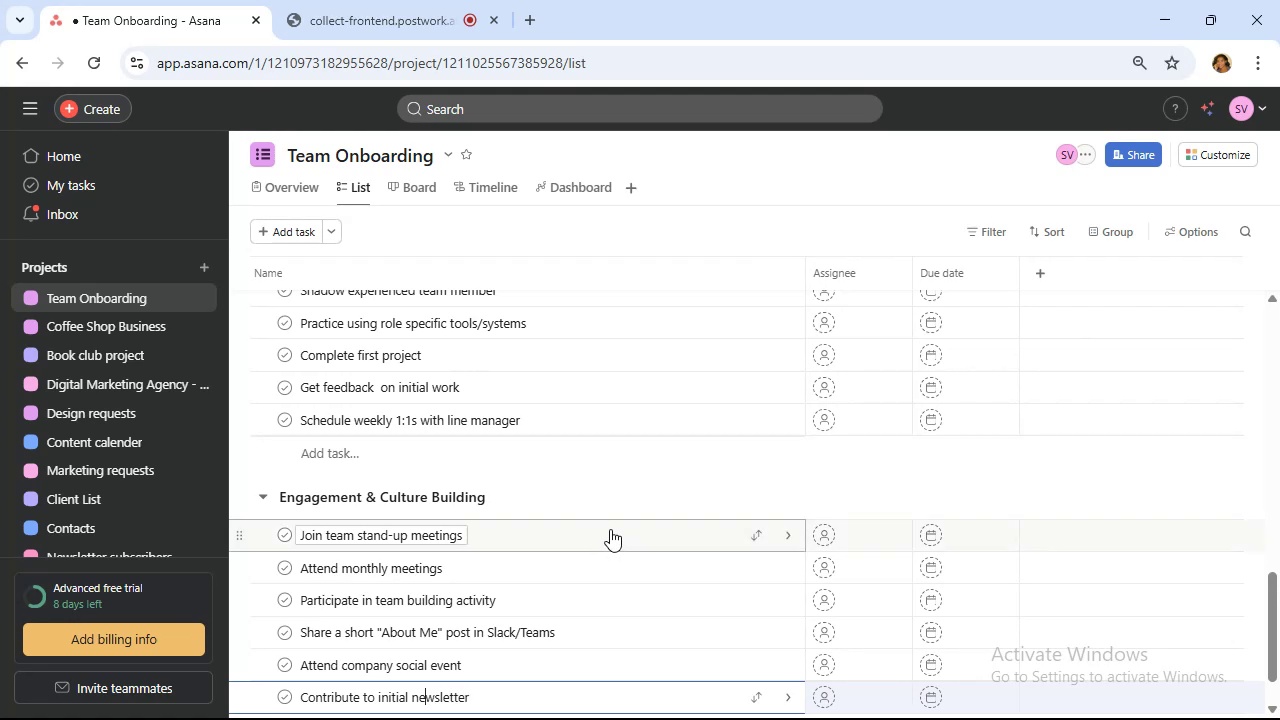 
key(ArrowLeft)
 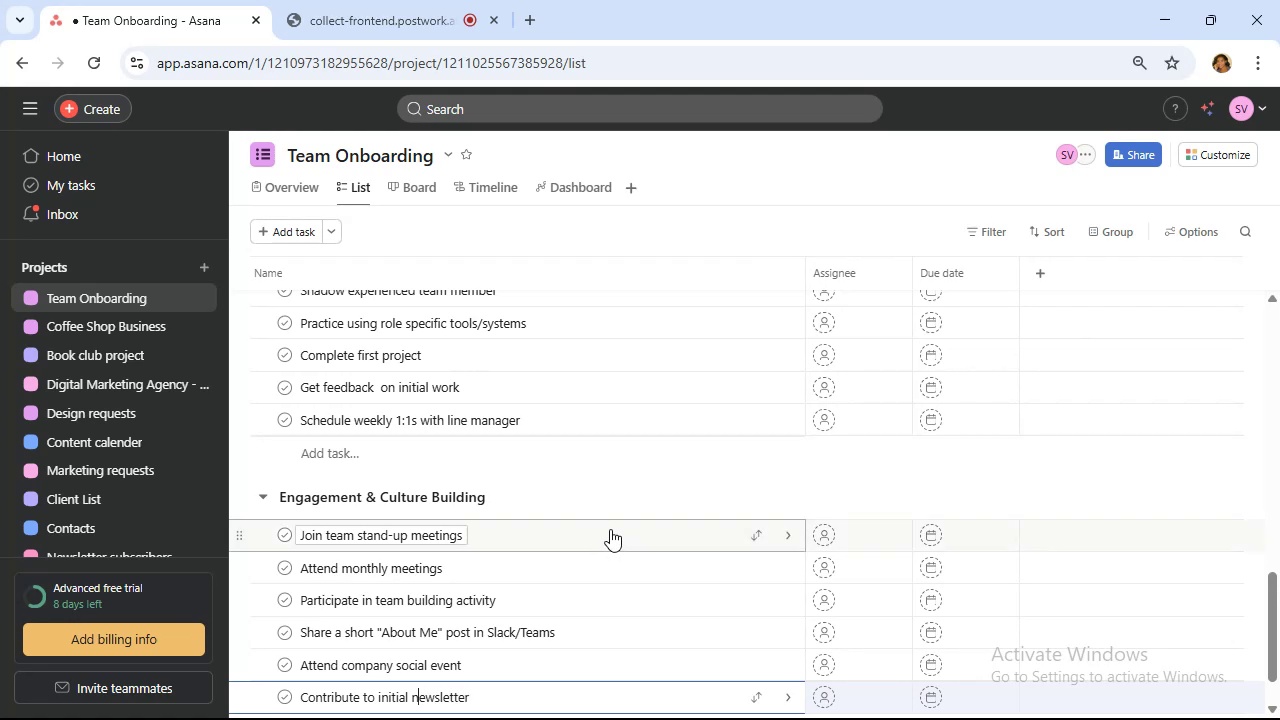 
key(ArrowLeft)
 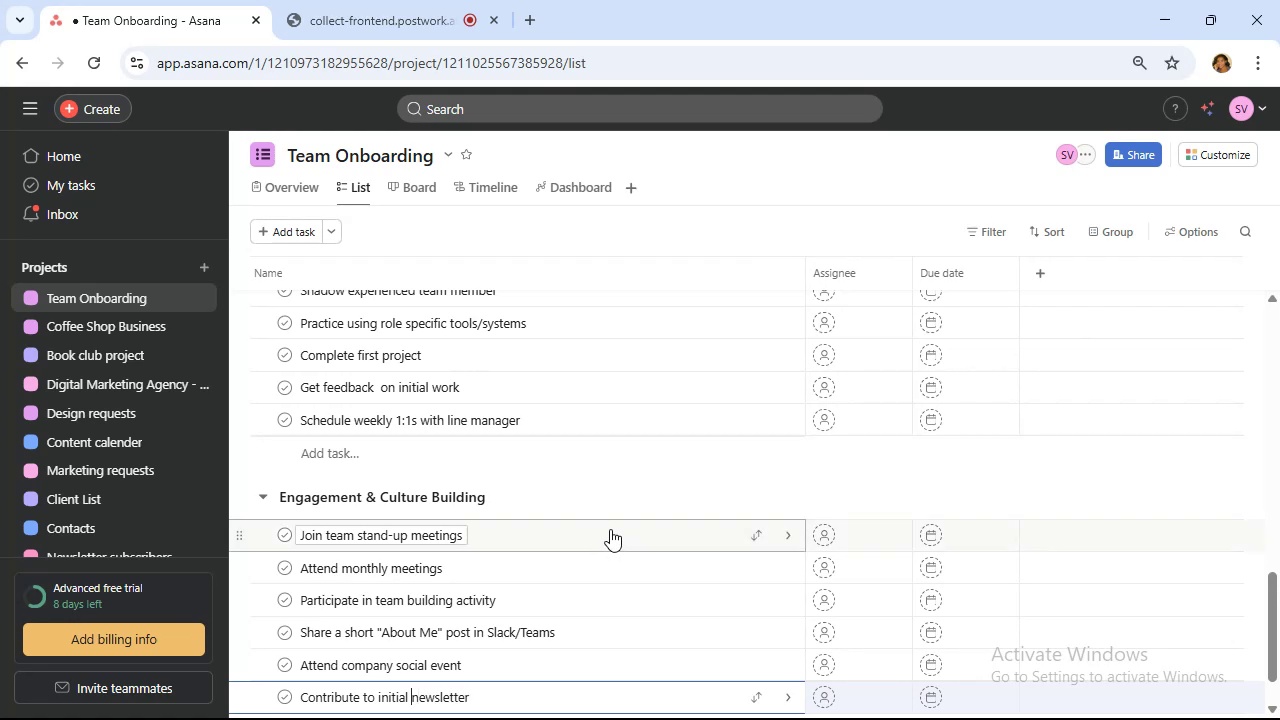 
key(ArrowLeft)
 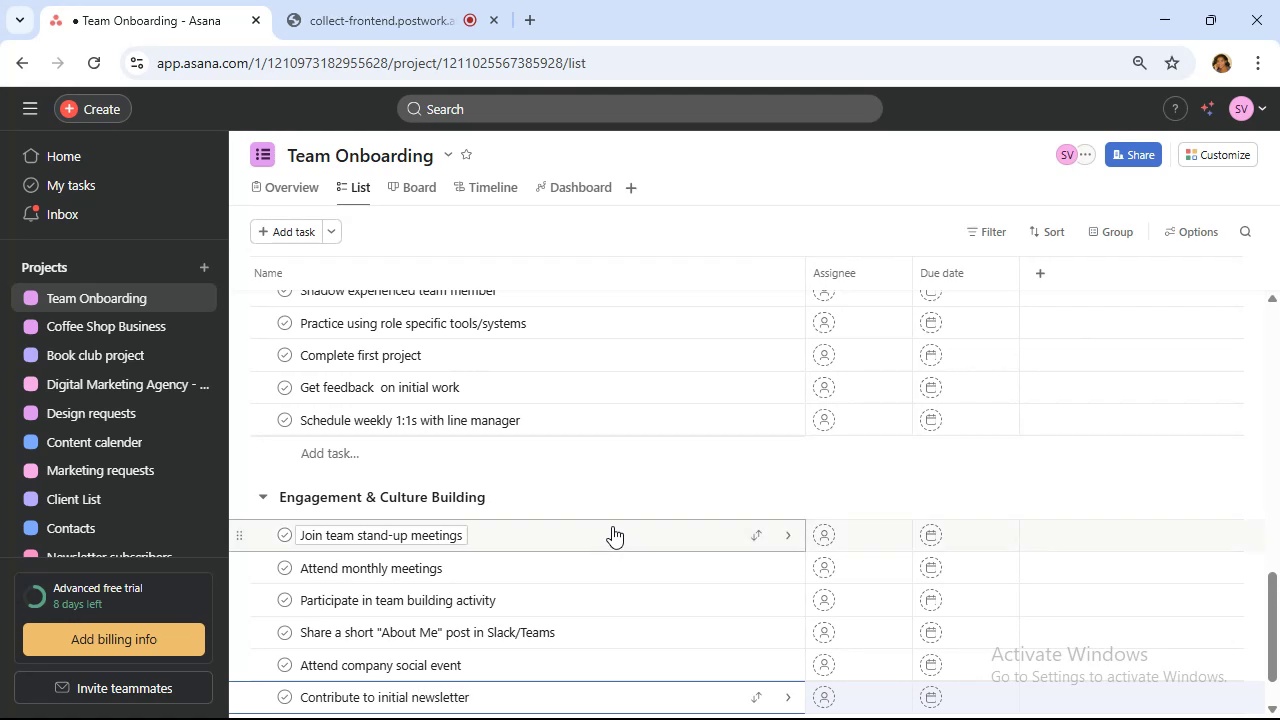 
key(Backspace)
key(Backspace)
key(Backspace)
key(Backspace)
key(Backspace)
key(Backspace)
key(Backspace)
type(weekly)
 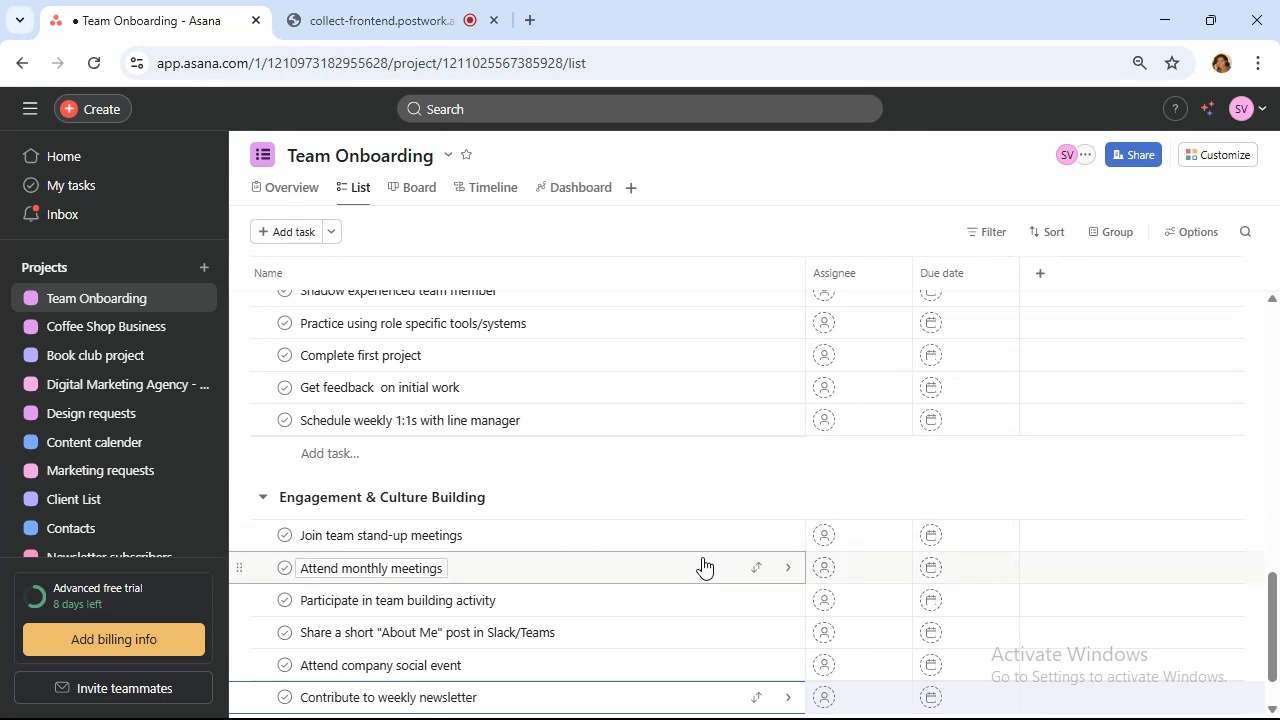 
wait(11.43)
 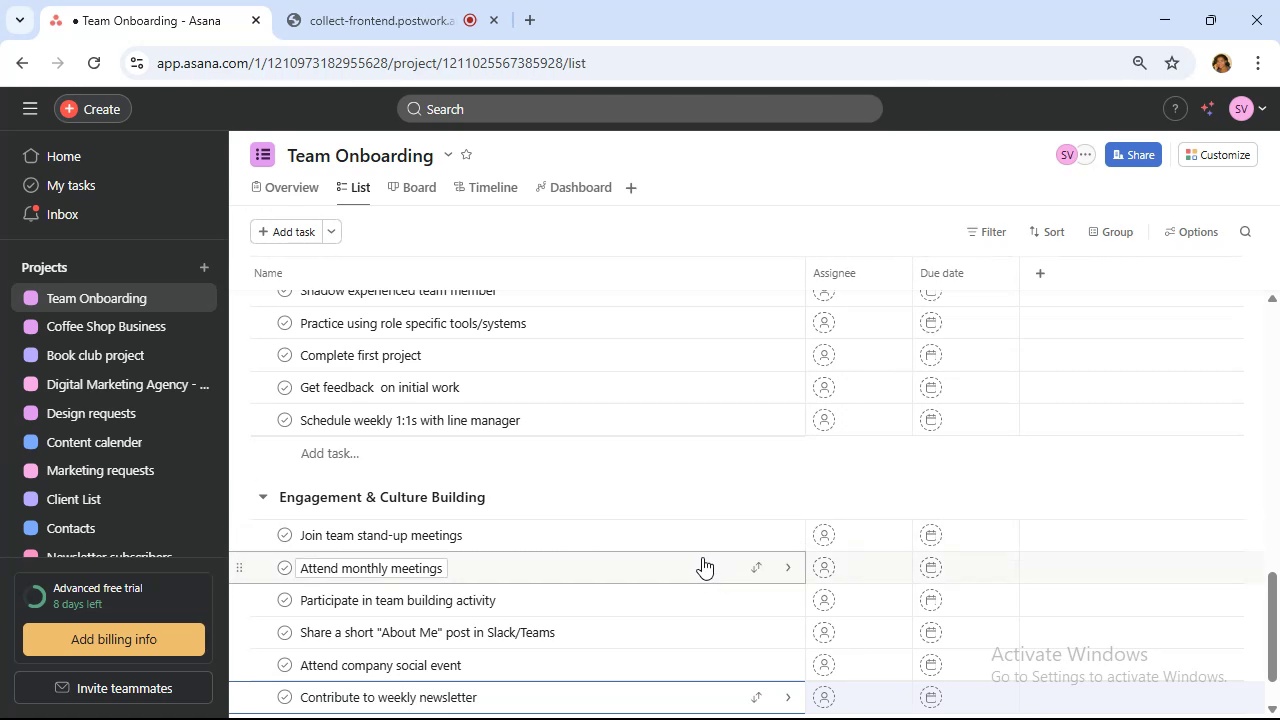 
type( internal)
 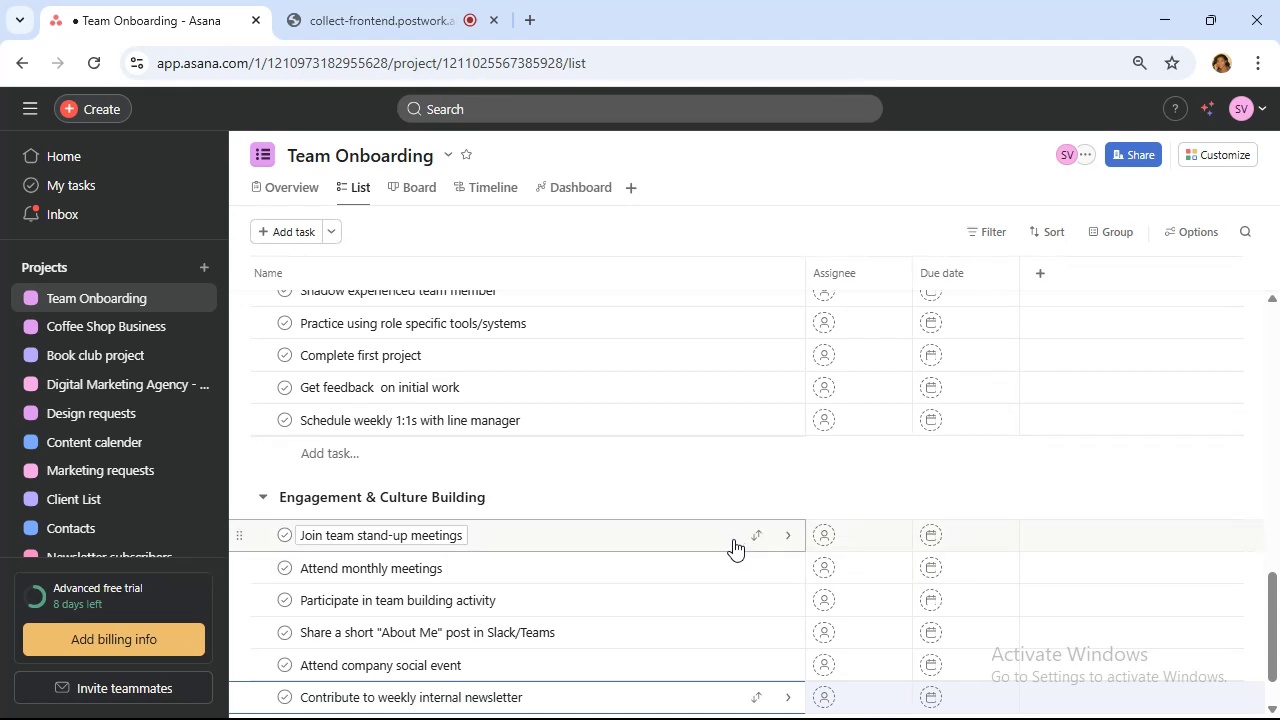 
key(ArrowRight)
 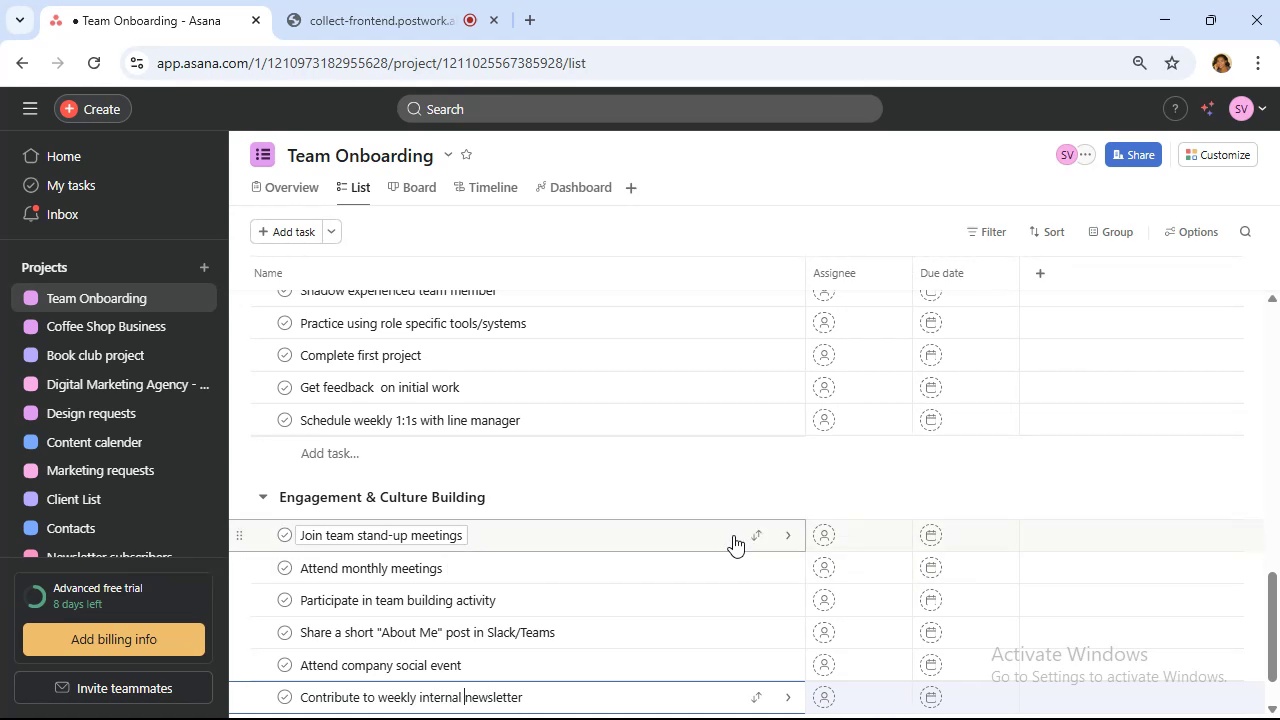 
hold_key(key=ArrowRight, duration=1.21)
 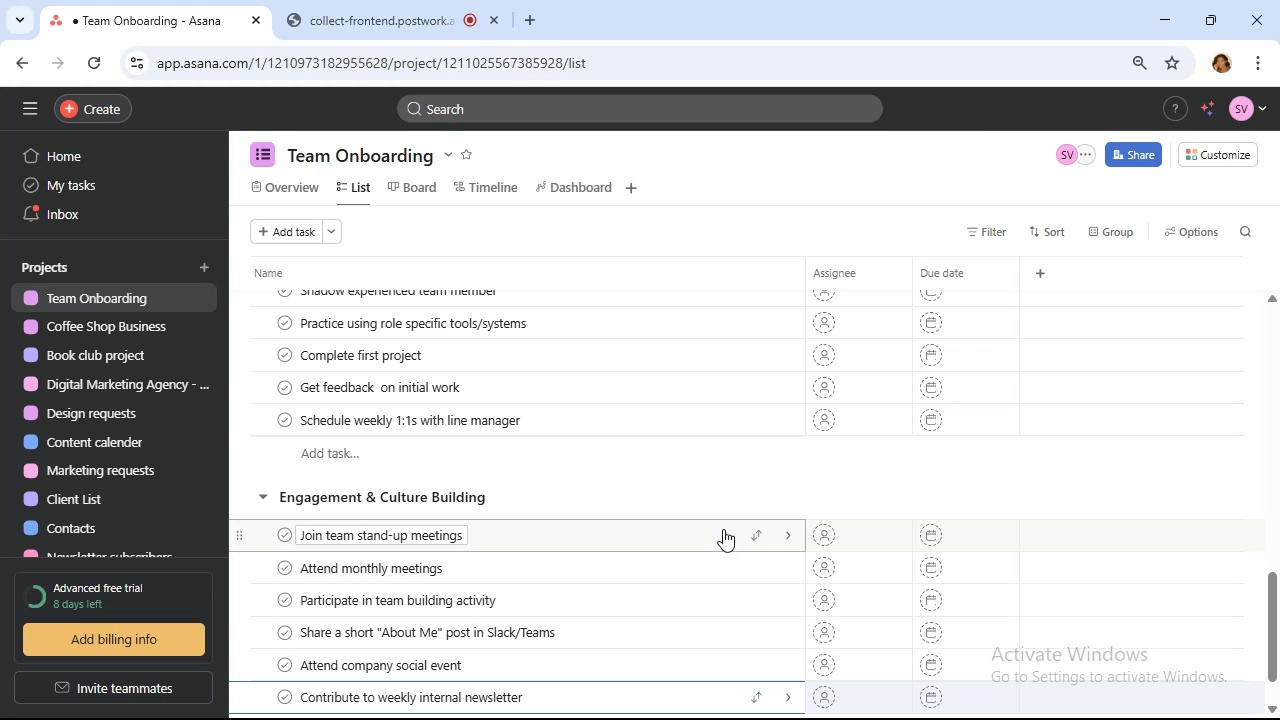 
key(Enter)
 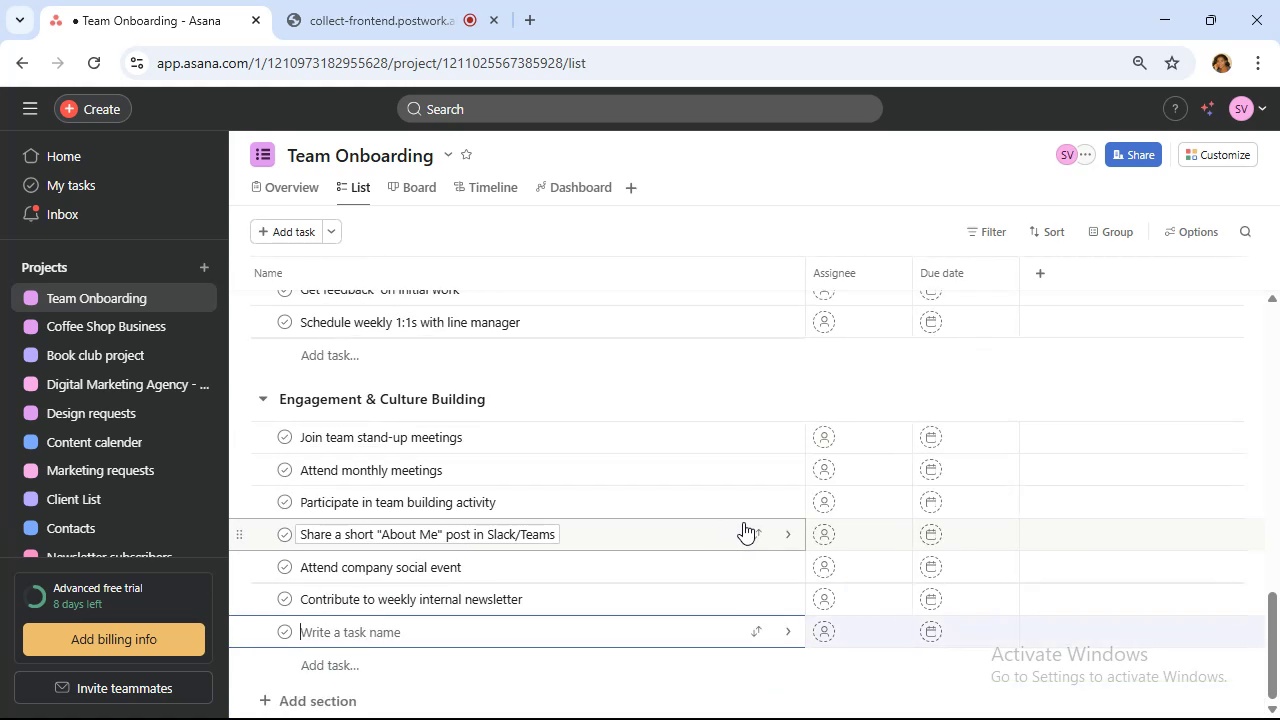 
mouse_move([723, 531])
 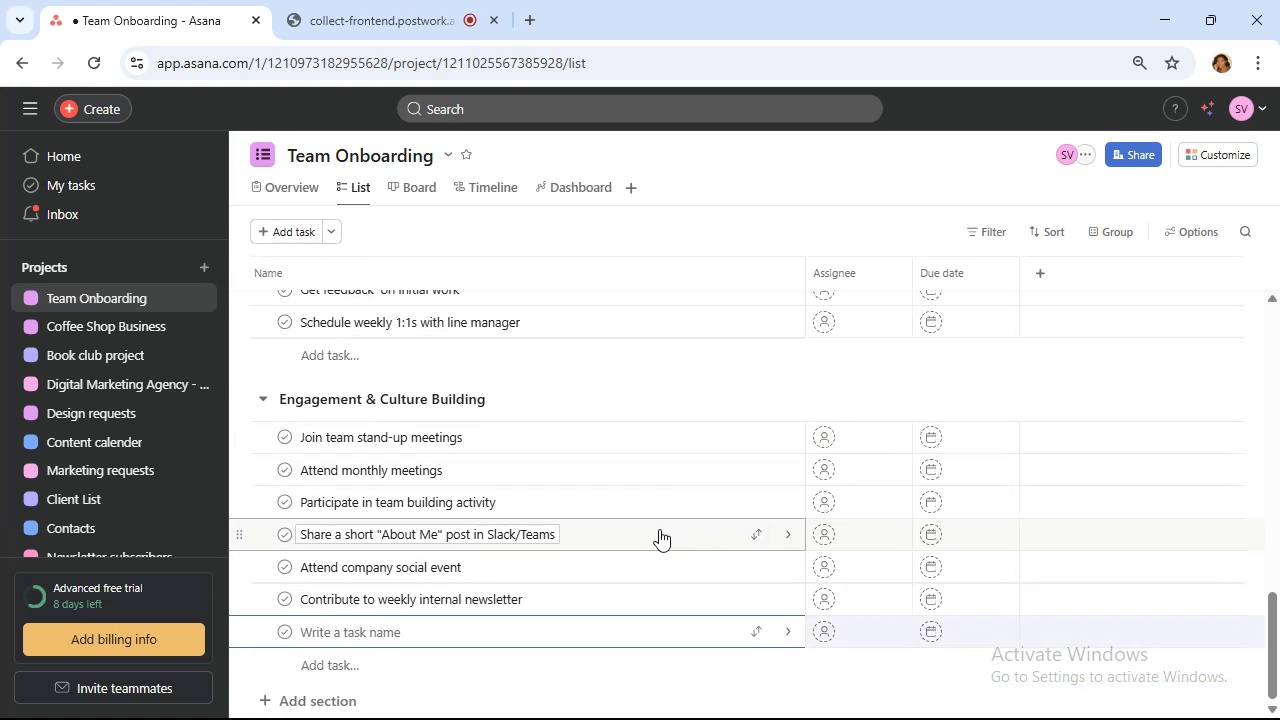 
scroll: coordinate [655, 524], scroll_direction: down, amount: 3.0
 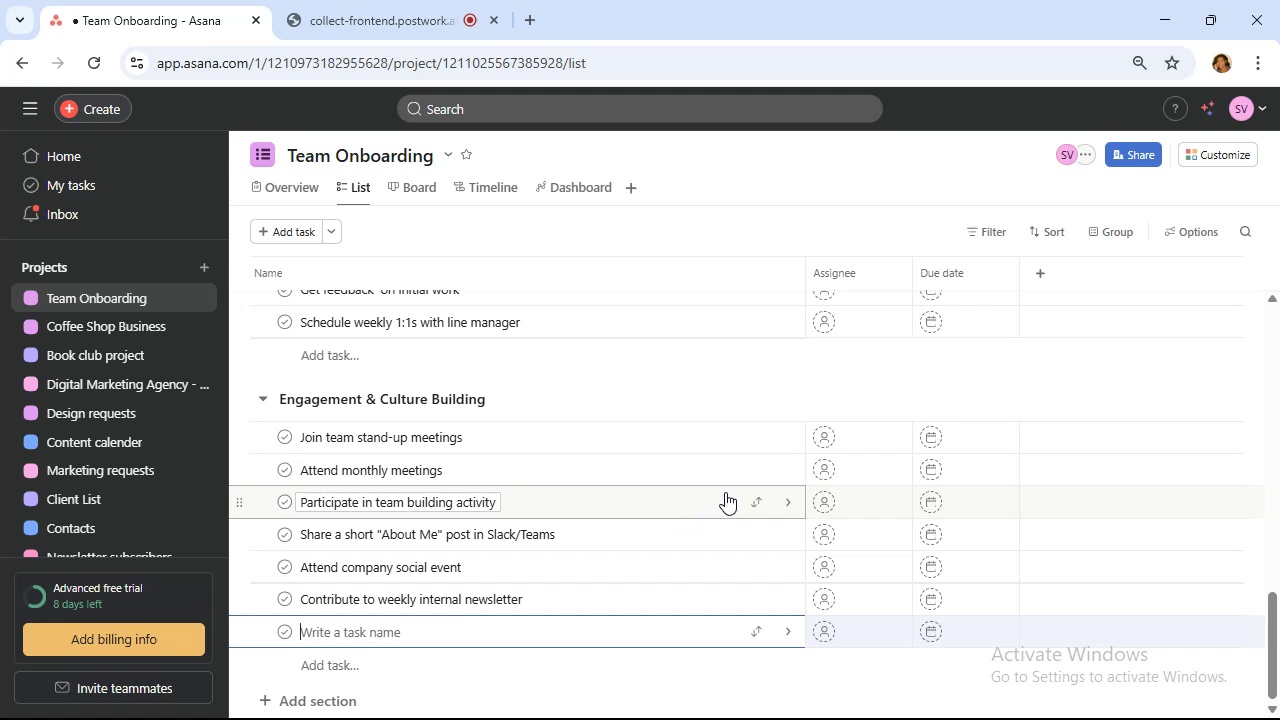 
wait(6.81)
 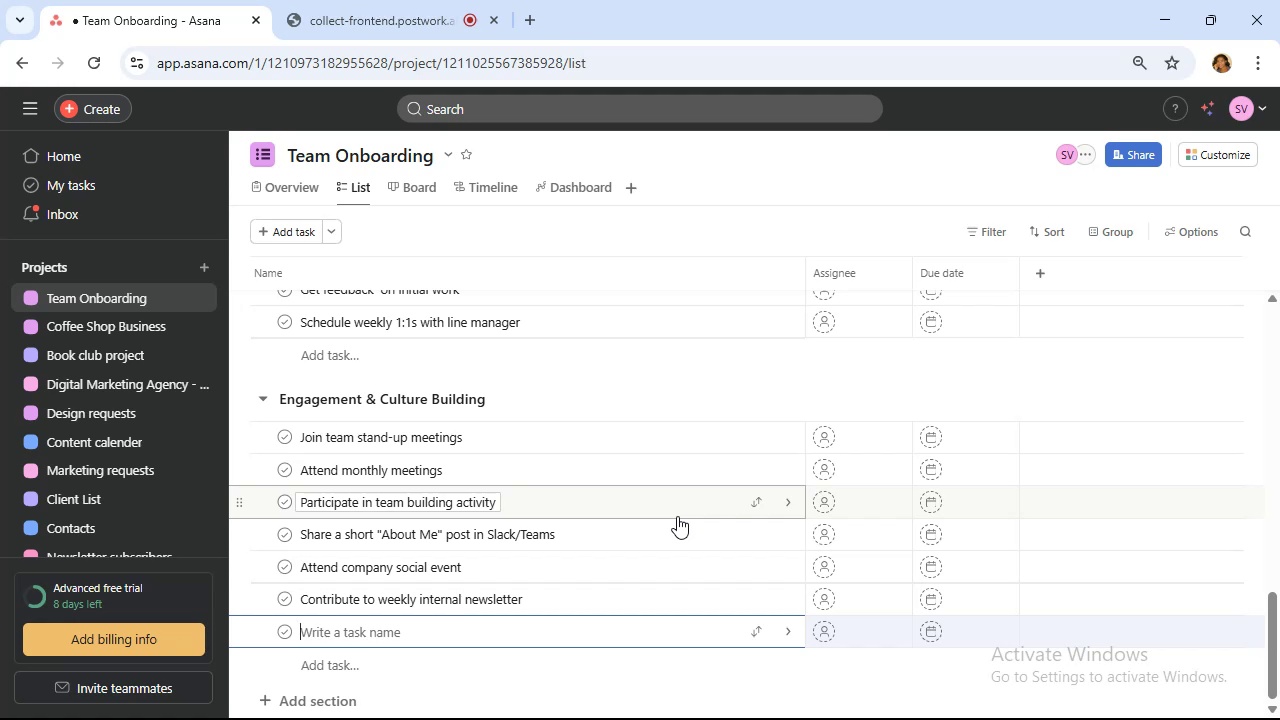 
mouse_move([740, 522])
 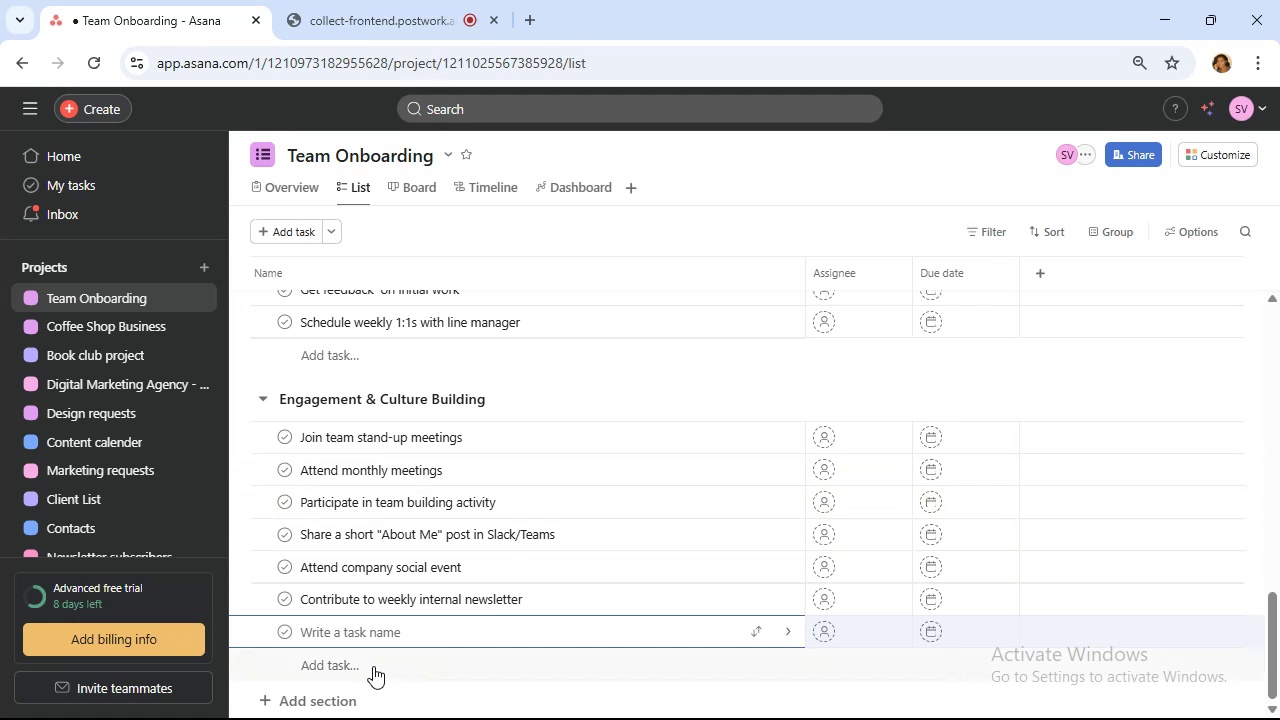 
left_click([322, 696])
 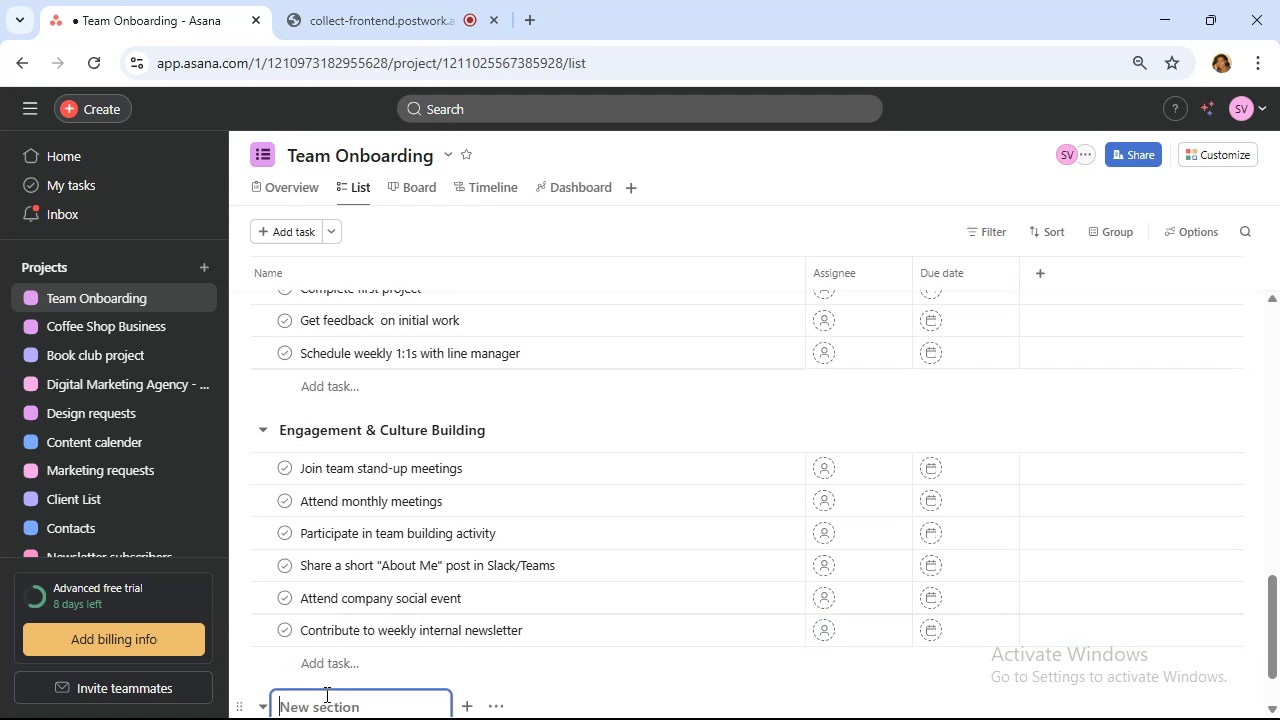 
scroll: coordinate [364, 662], scroll_direction: down, amount: 5.0
 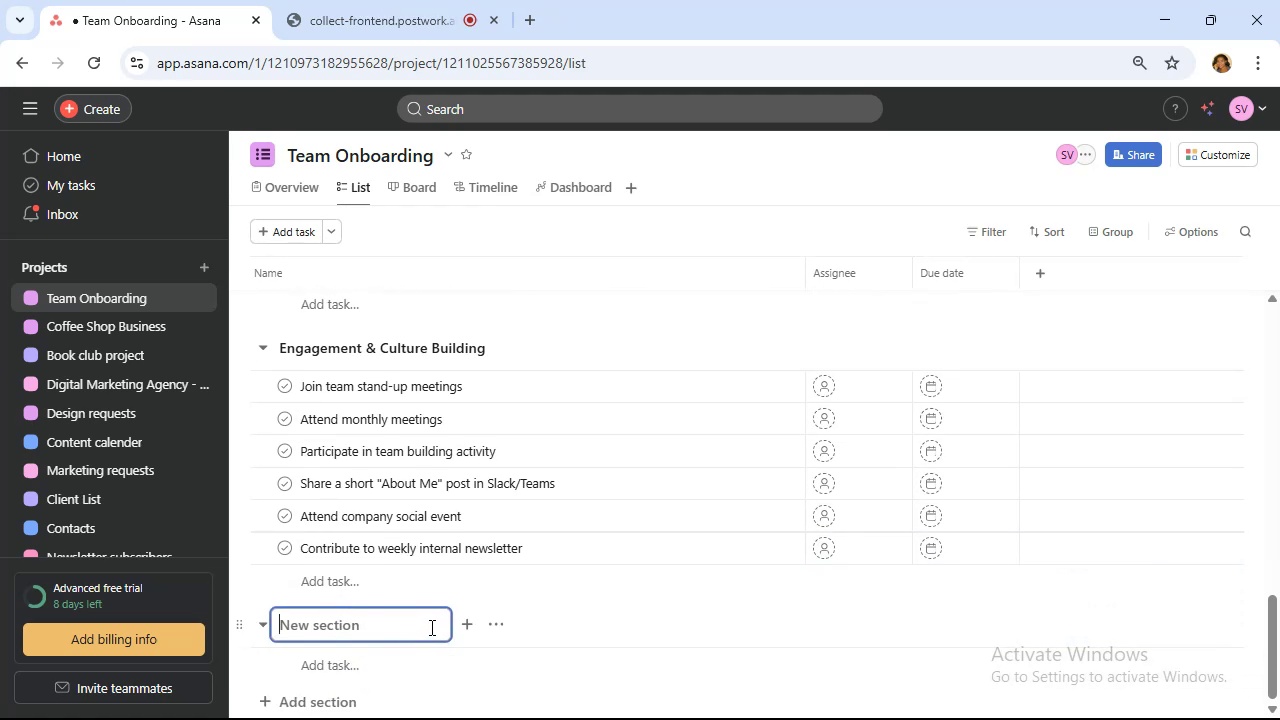 
wait(8.49)
 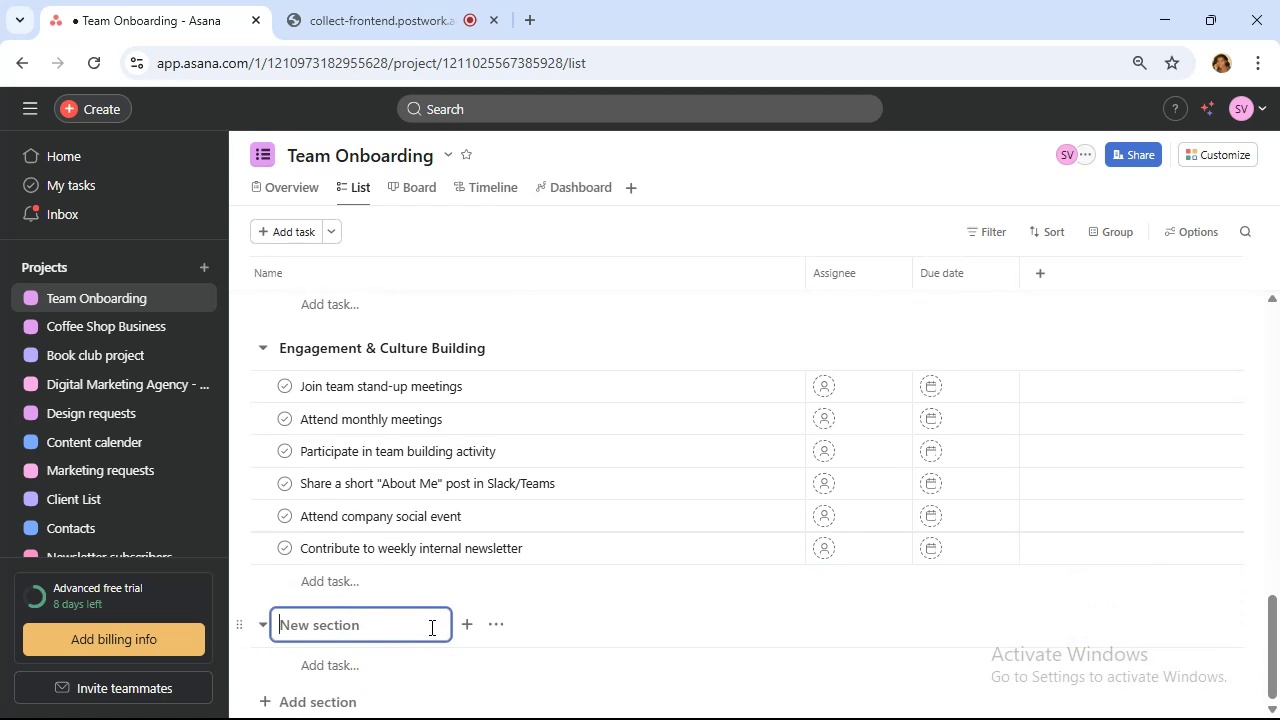 
type(30-60-90 )
 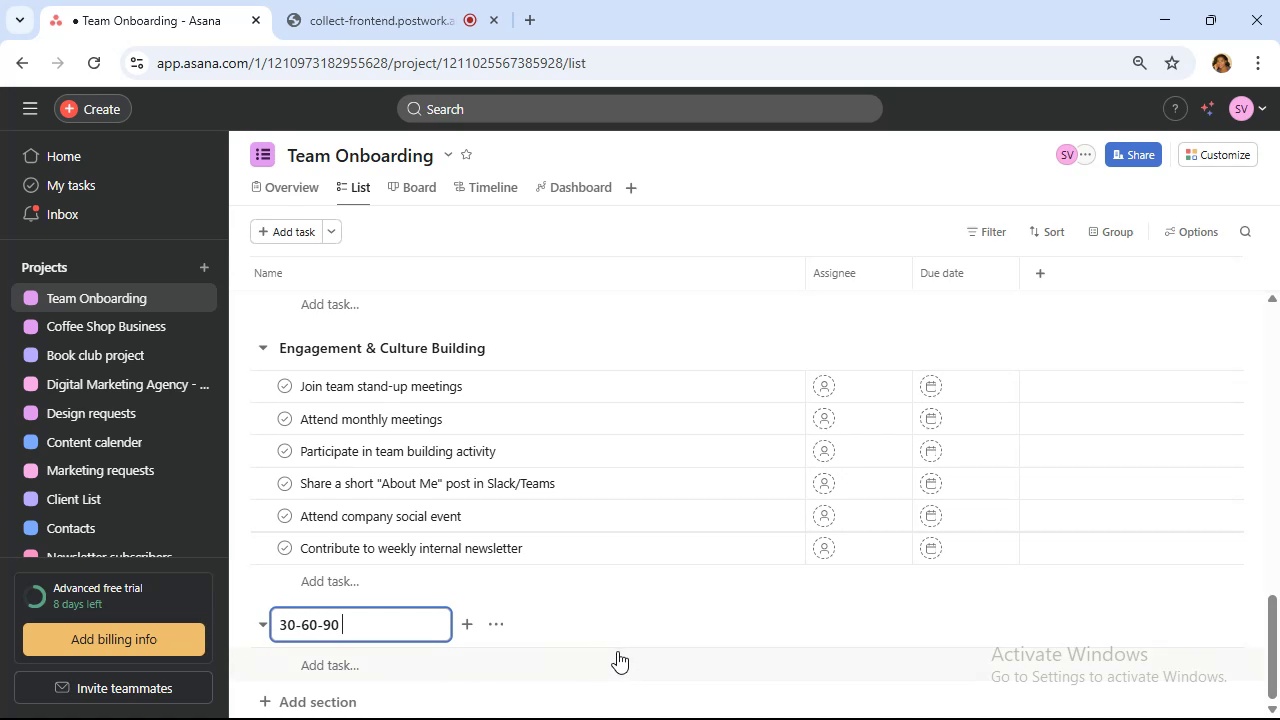 
wait(8.92)
 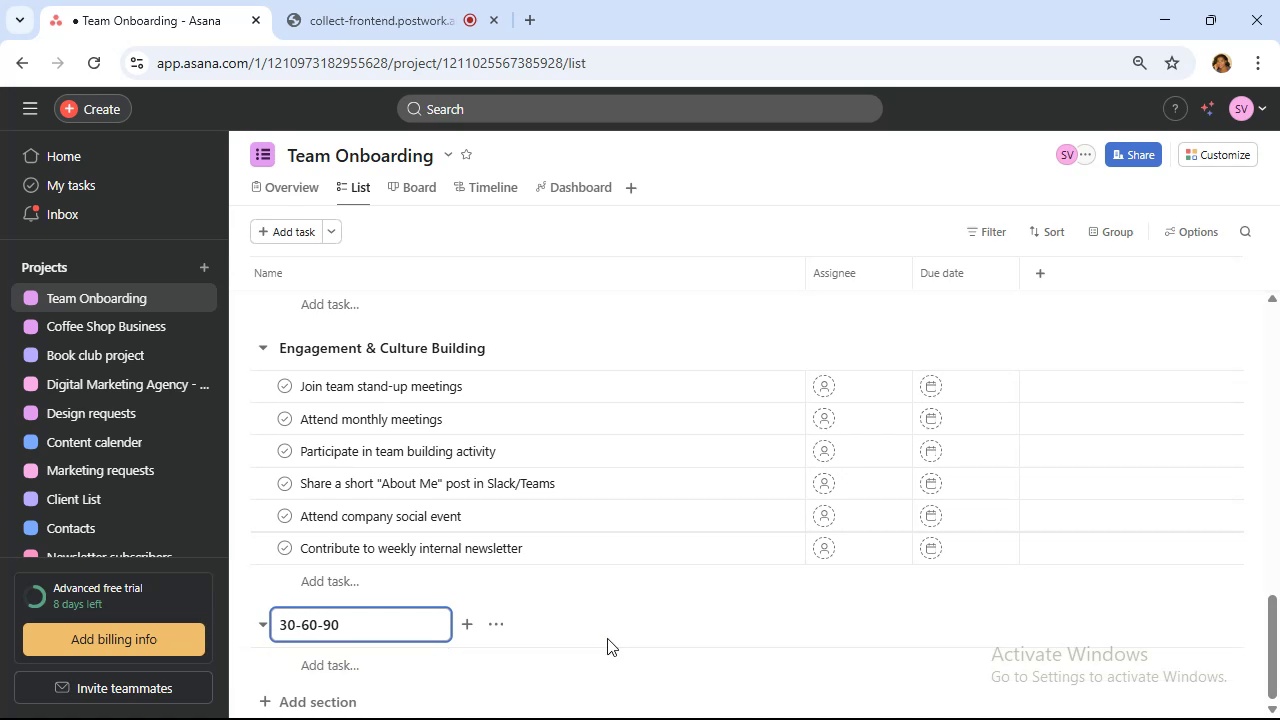 
type(Days Check-ins & Wrap-up)
 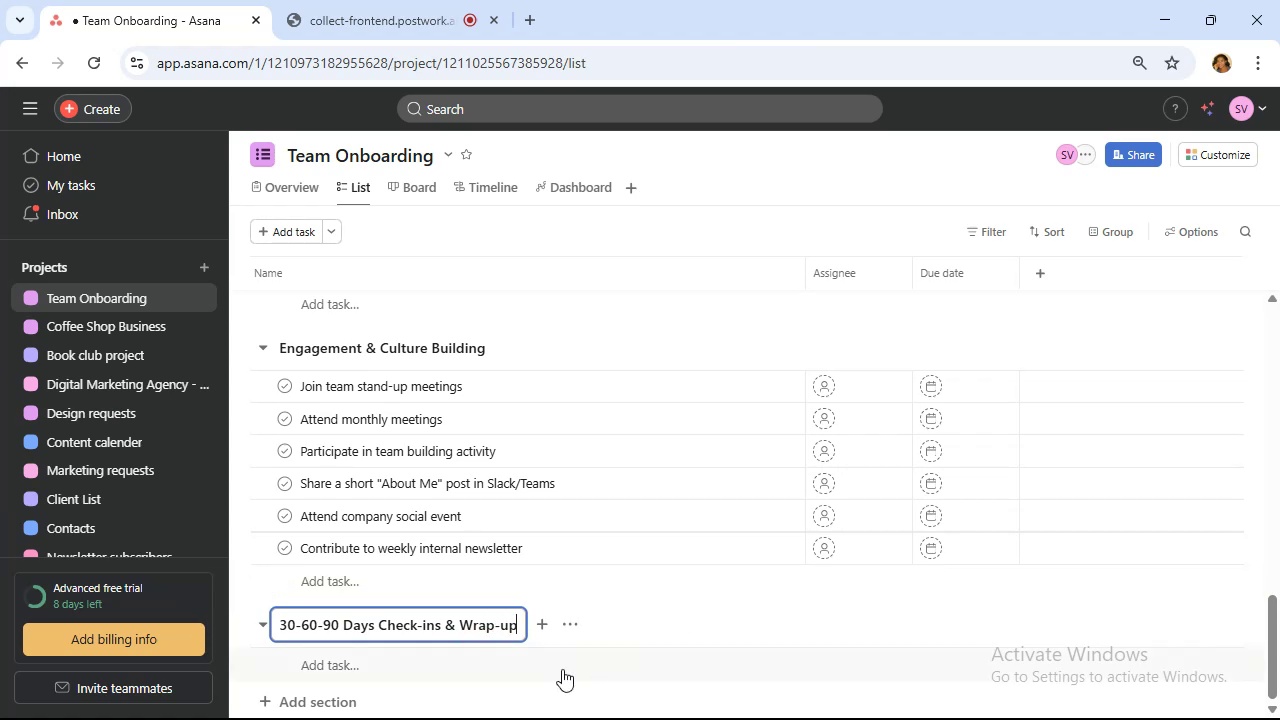 
scroll: coordinate [491, 580], scroll_direction: down, amount: 3.0
 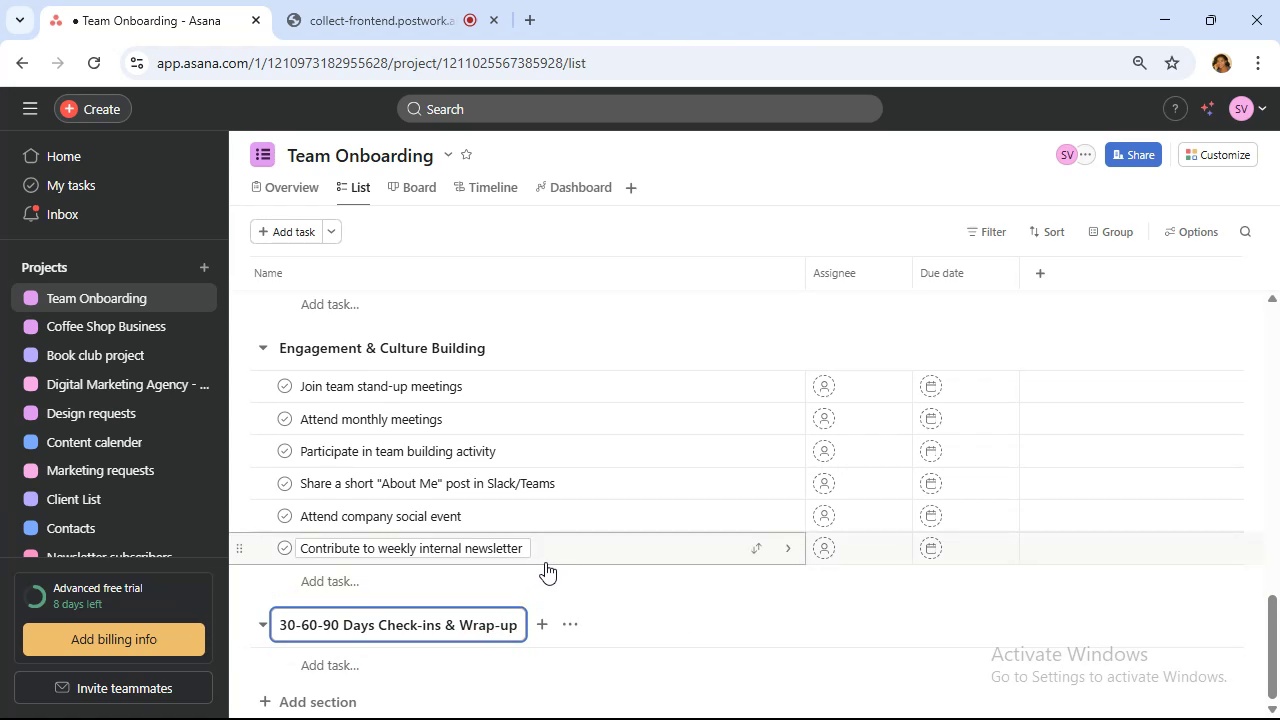 
wait(6.84)
 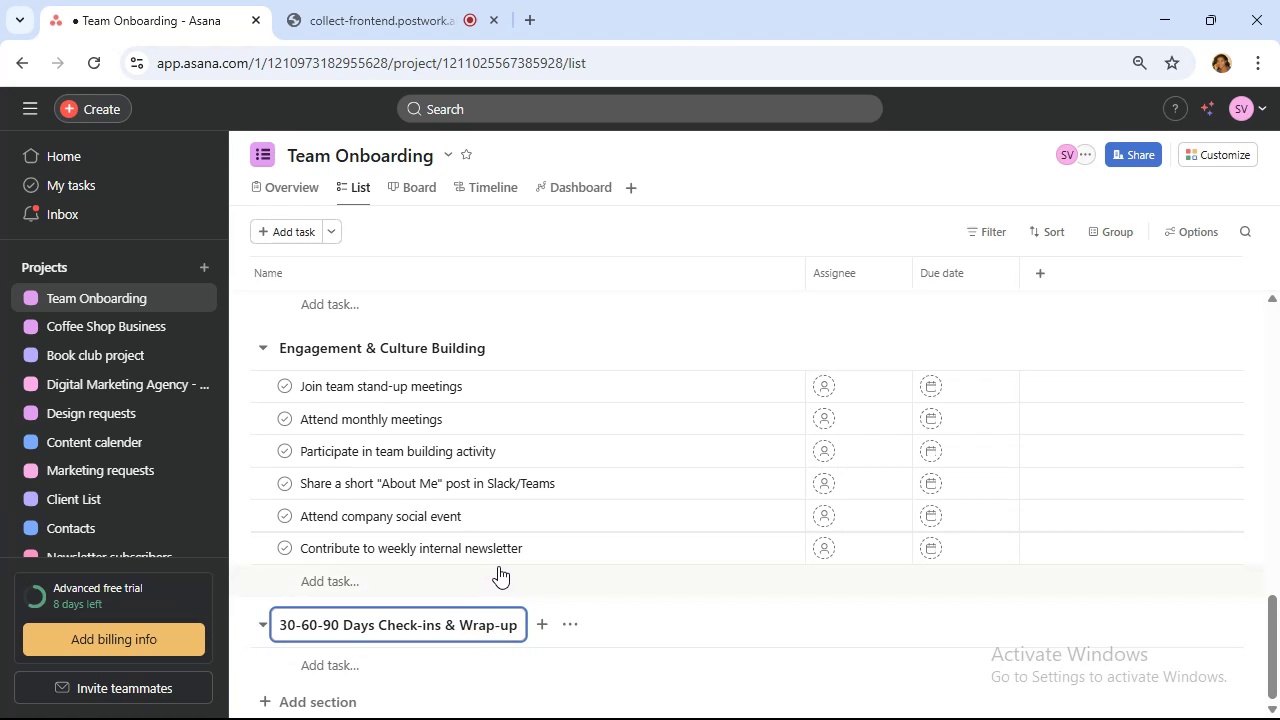 
left_click([343, 667])
 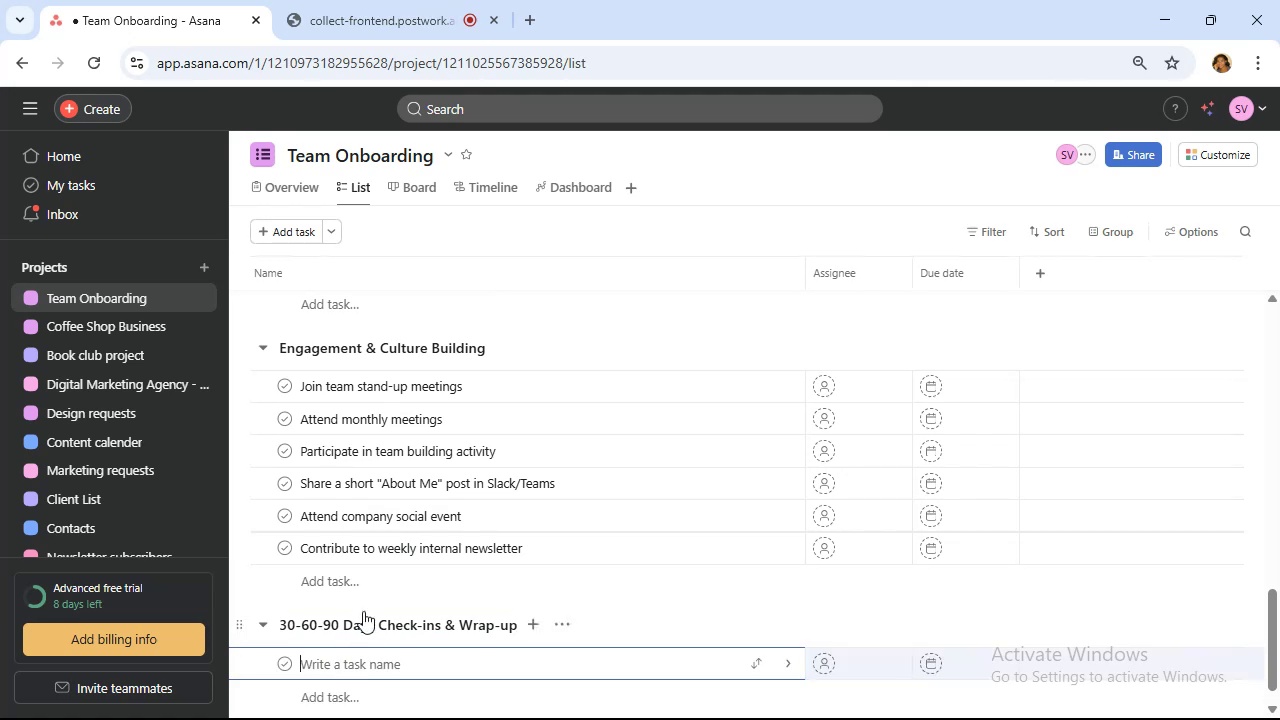 
scroll: coordinate [402, 584], scroll_direction: down, amount: 4.0
 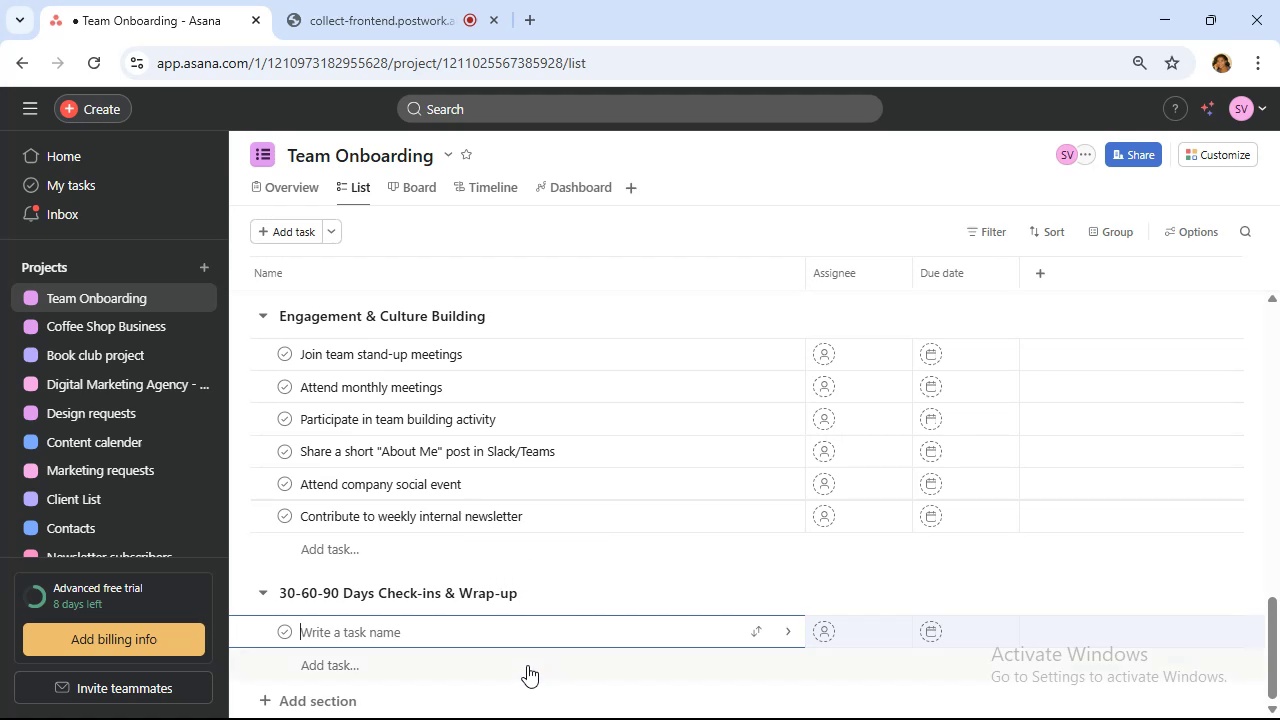 
wait(29.57)
 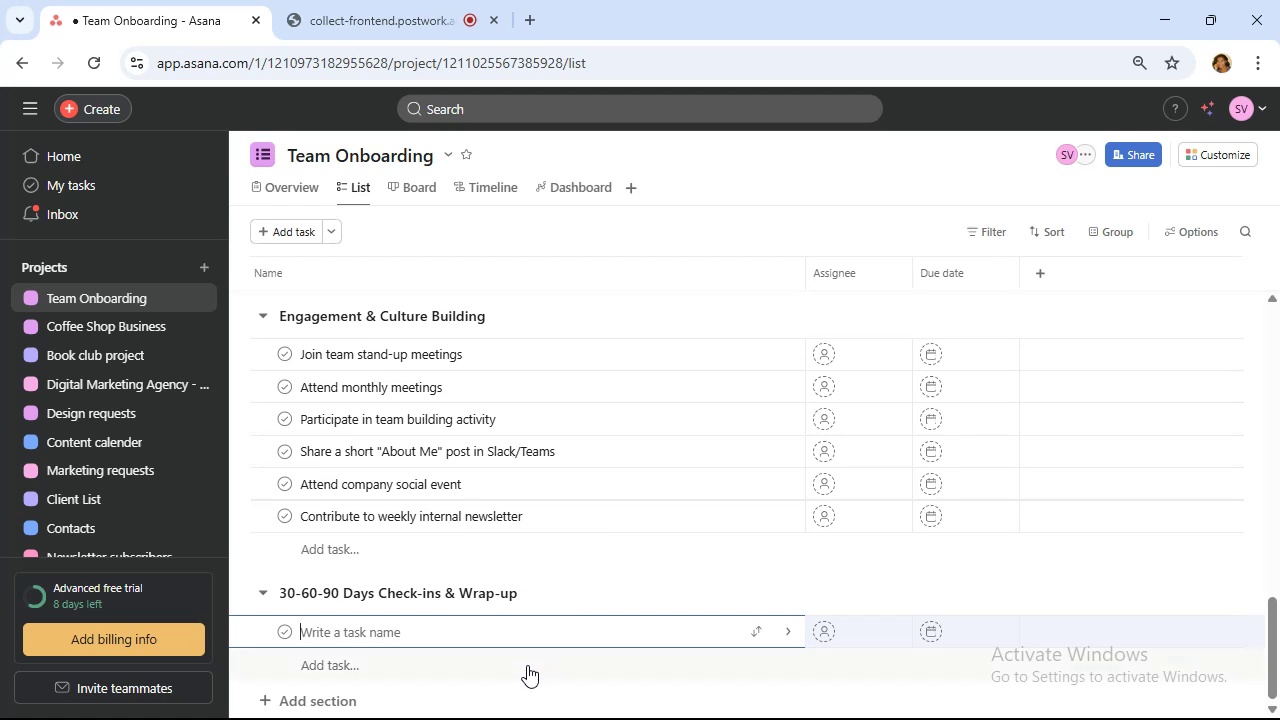 
mouse_move([648, 684])
 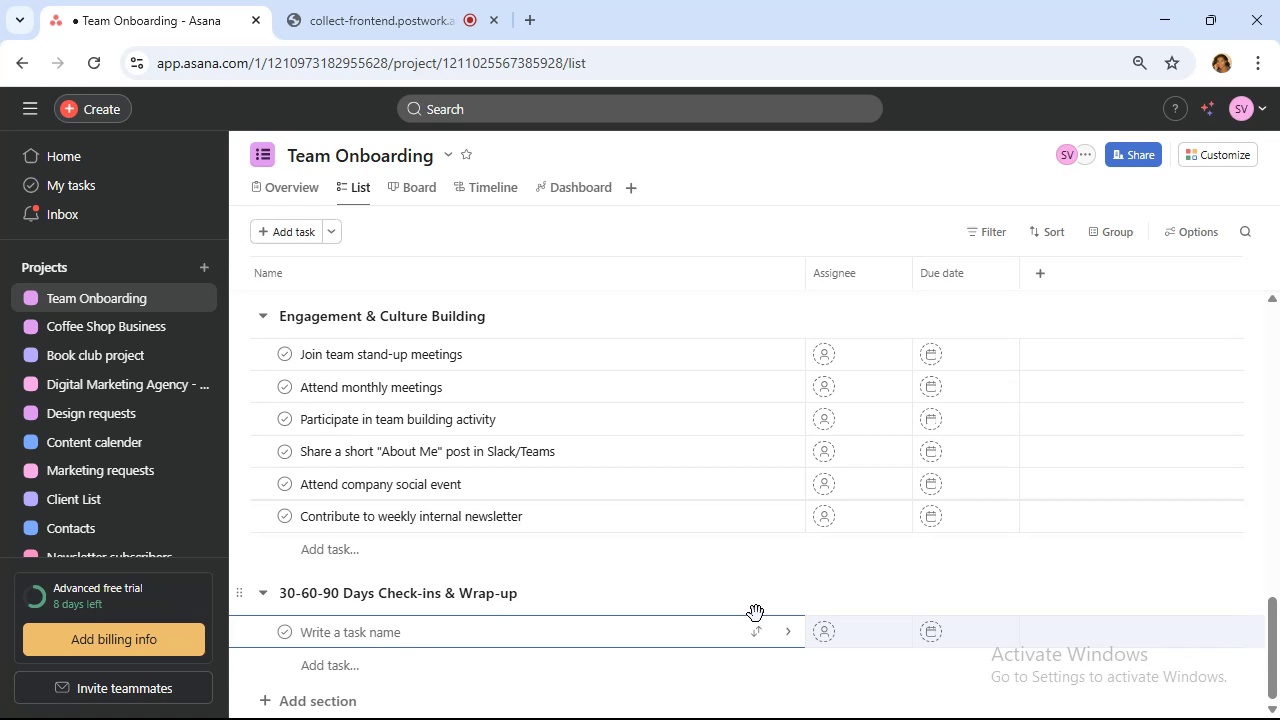 
wait(14.47)
 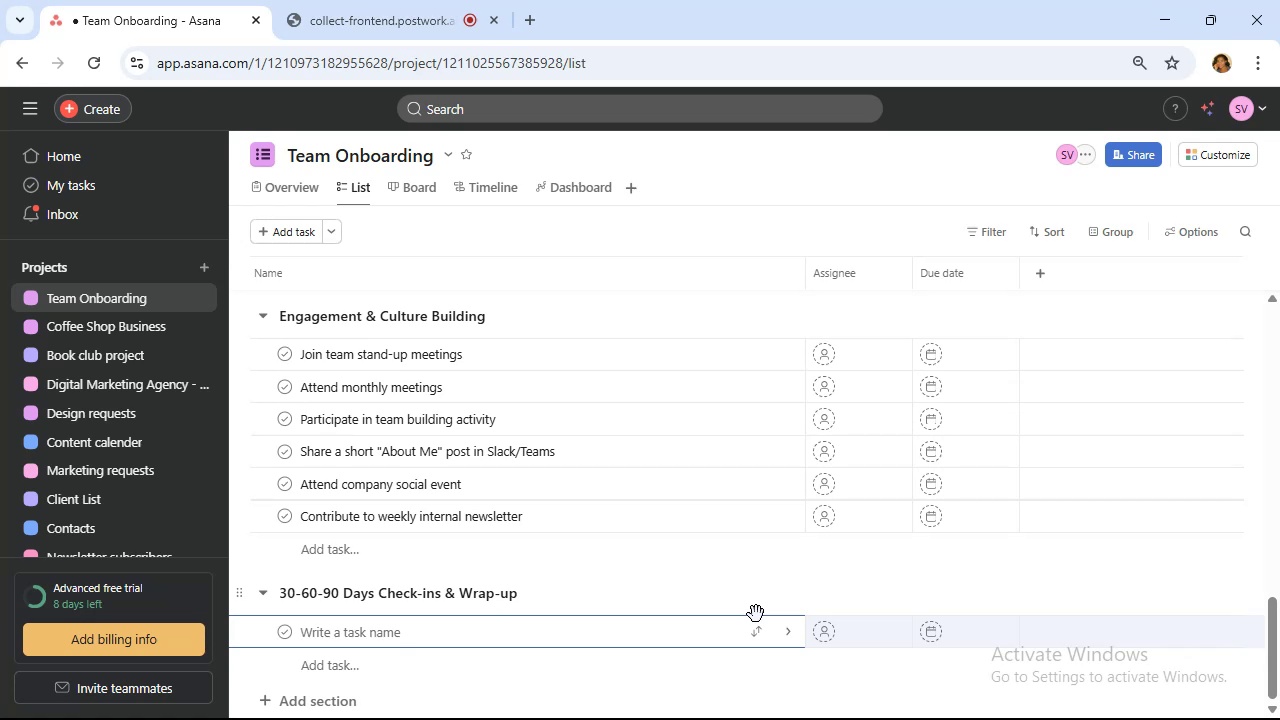 
type(30-day )
 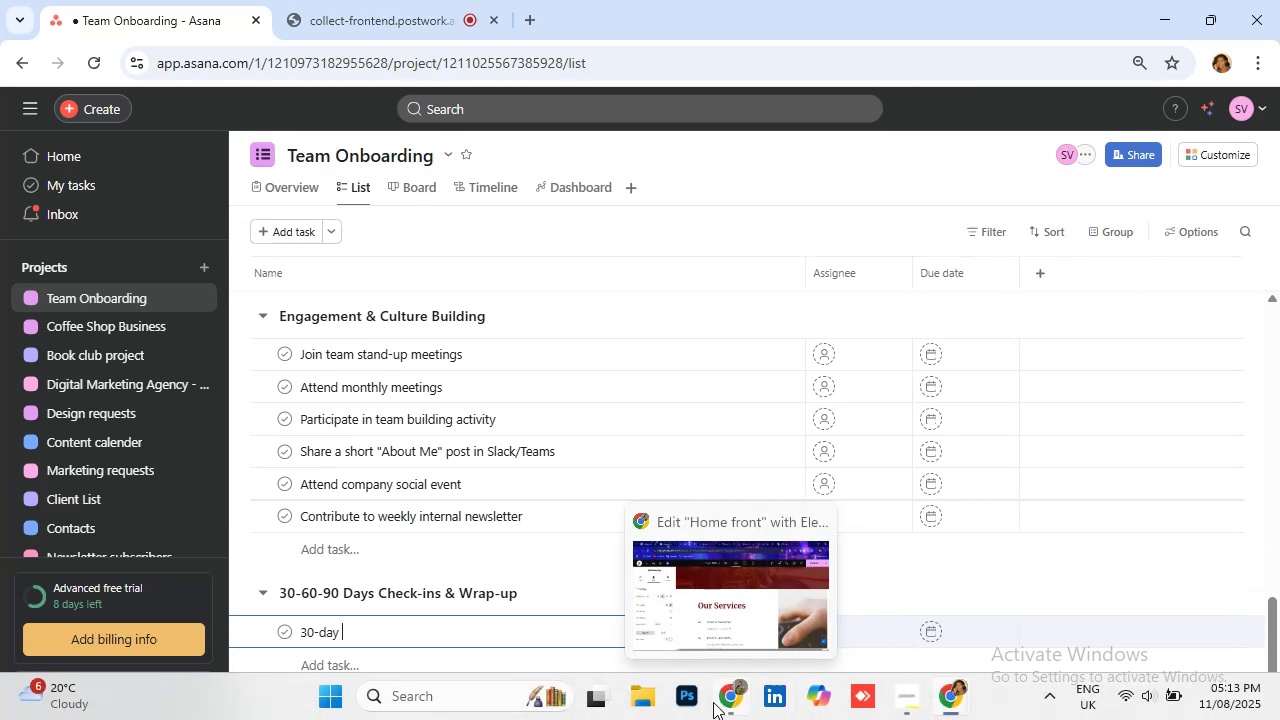 
mouse_move([685, 687])
 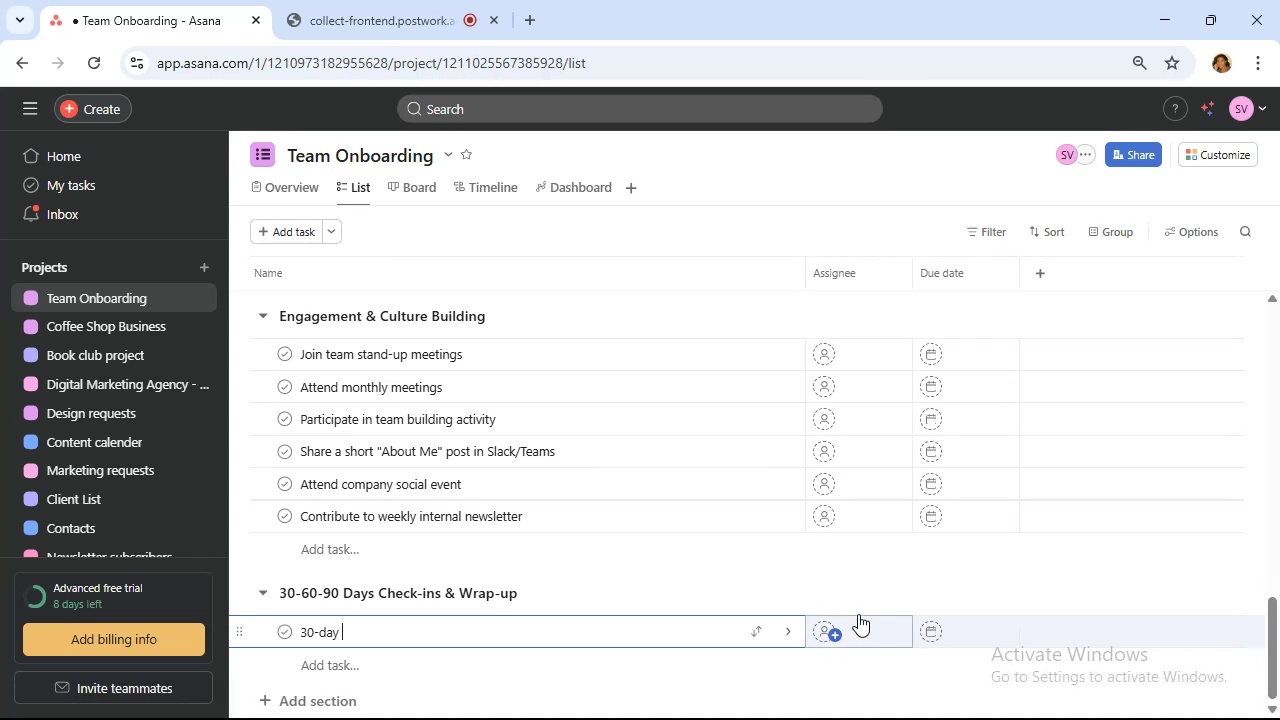 
wait(11.04)
 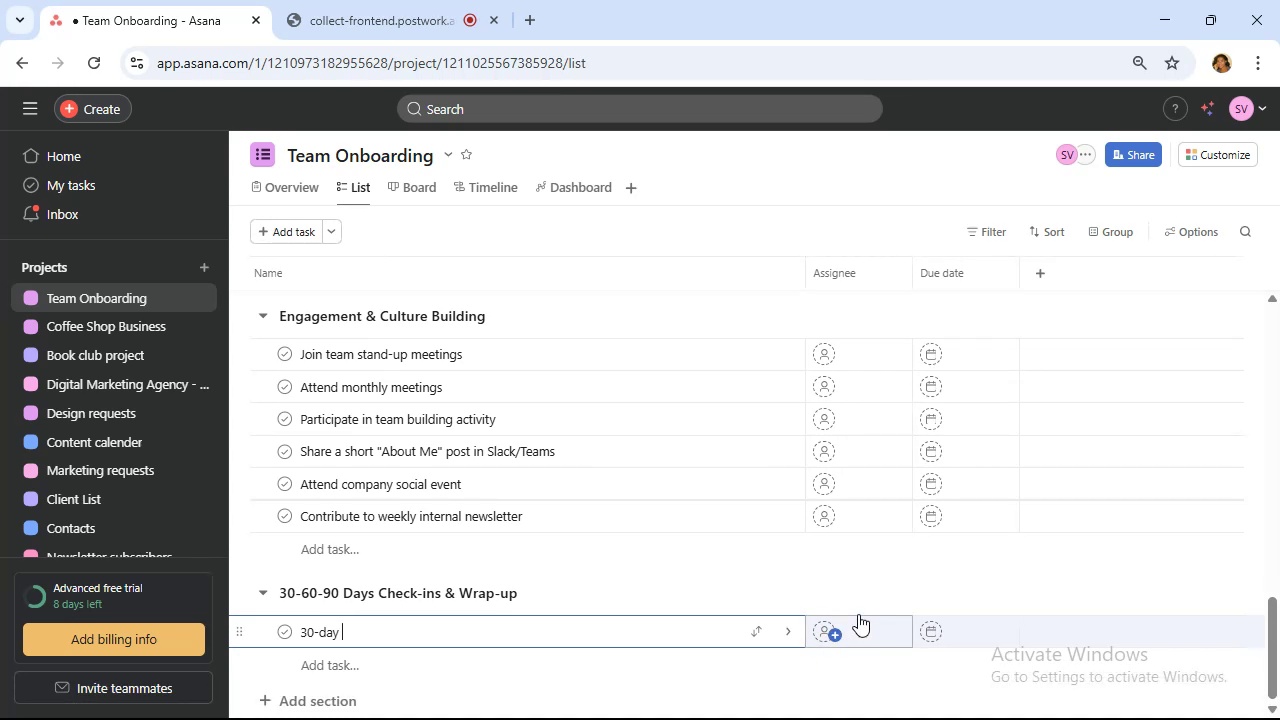 
mouse_move([851, 622])
 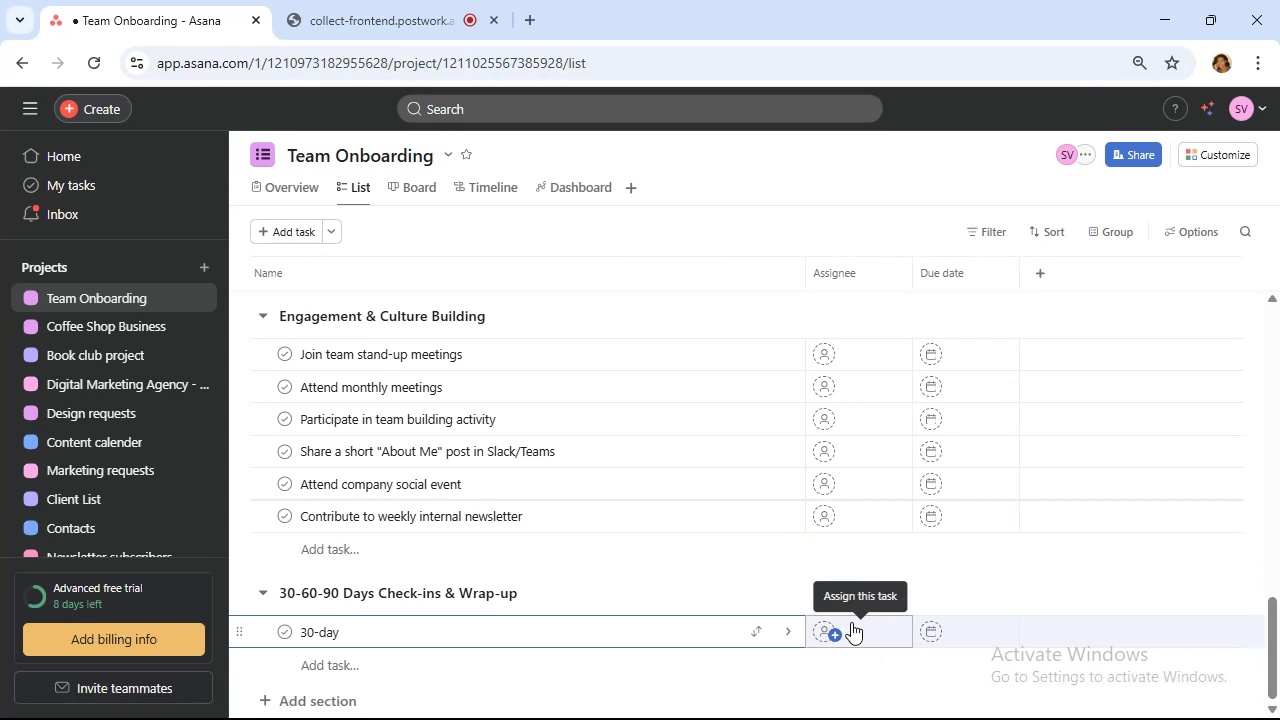 
type(check-in wit)
 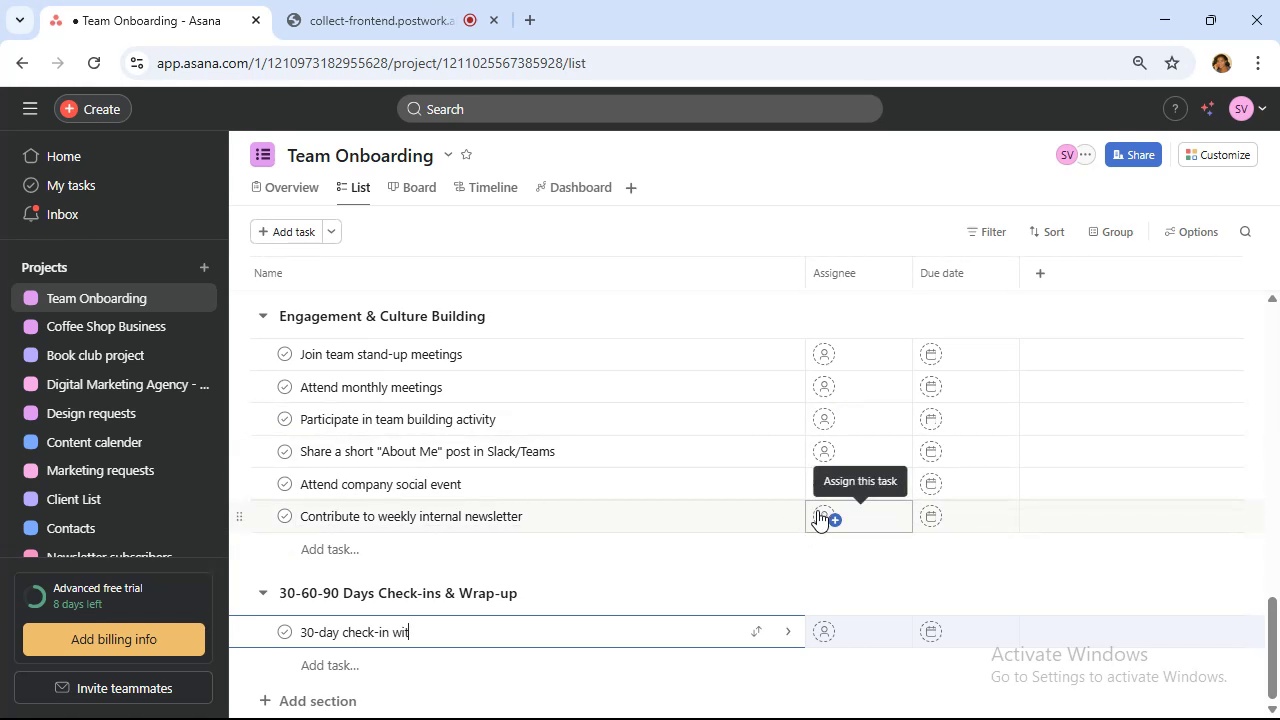 
wait(12.66)
 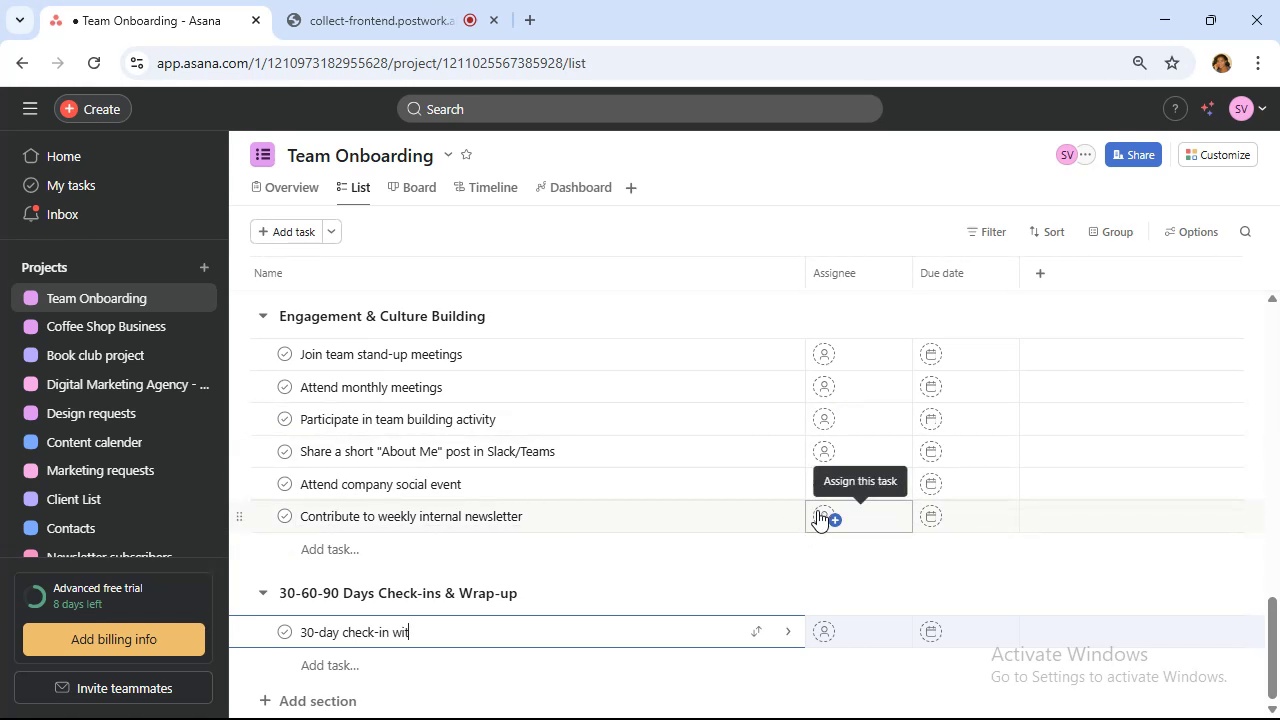 
type(h manager)
 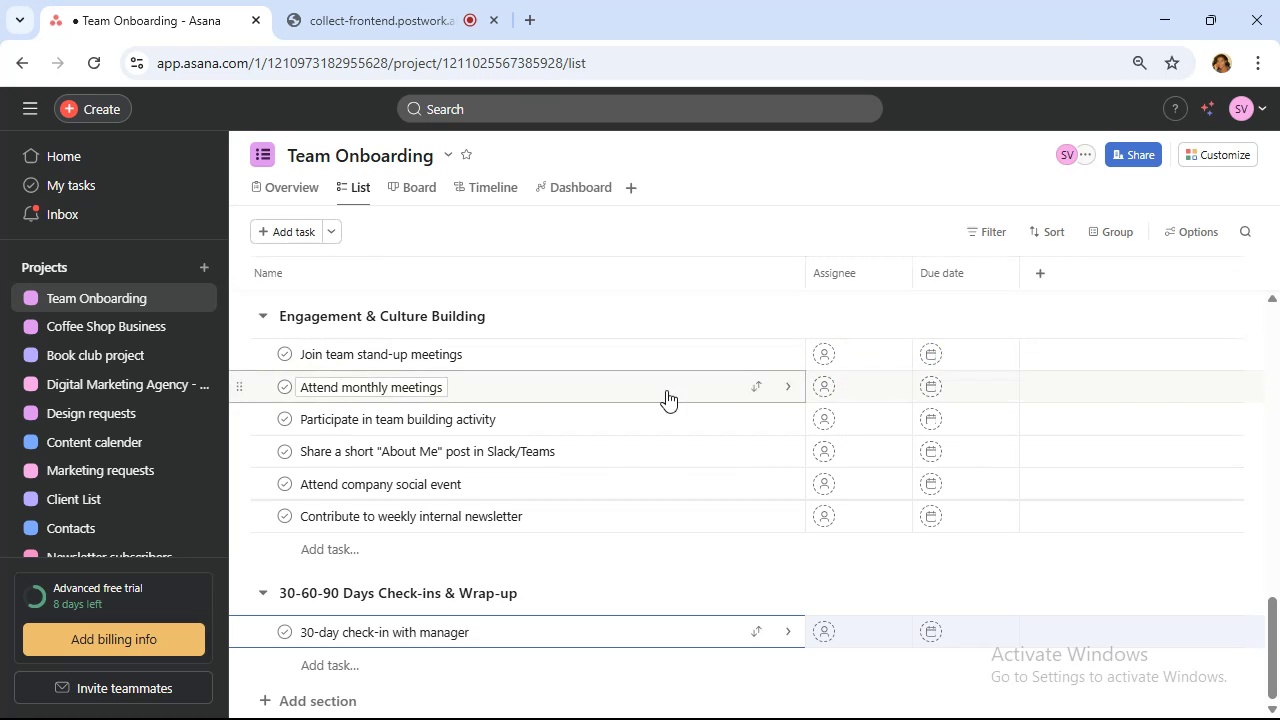 
type( & HR)
 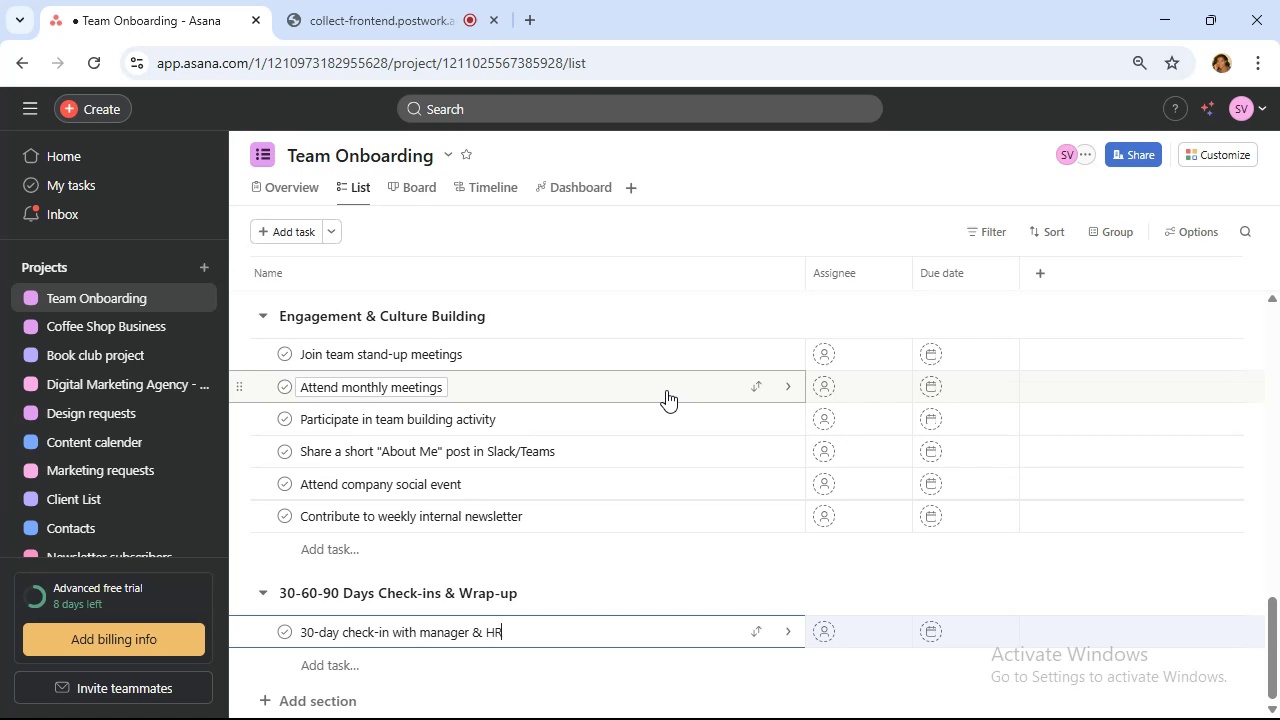 
wait(12.56)
 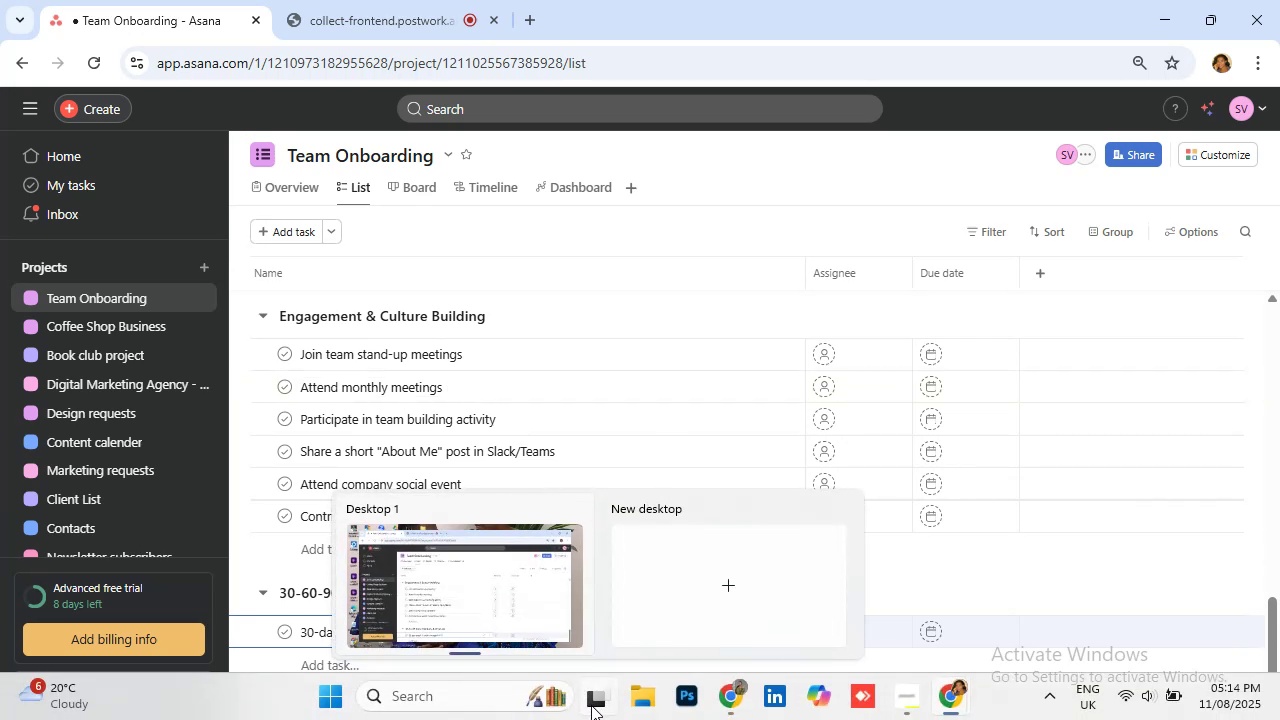 
scroll: coordinate [513, 416], scroll_direction: down, amount: 4.0
 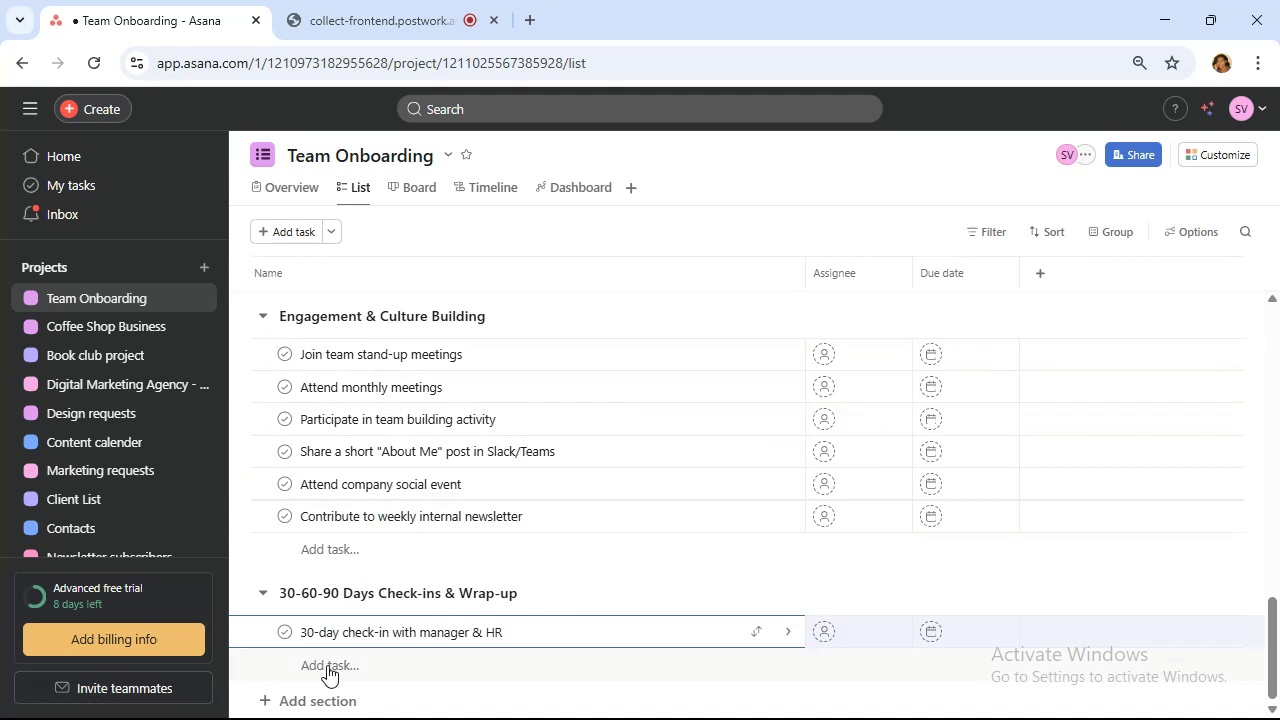 
left_click([332, 666])
 